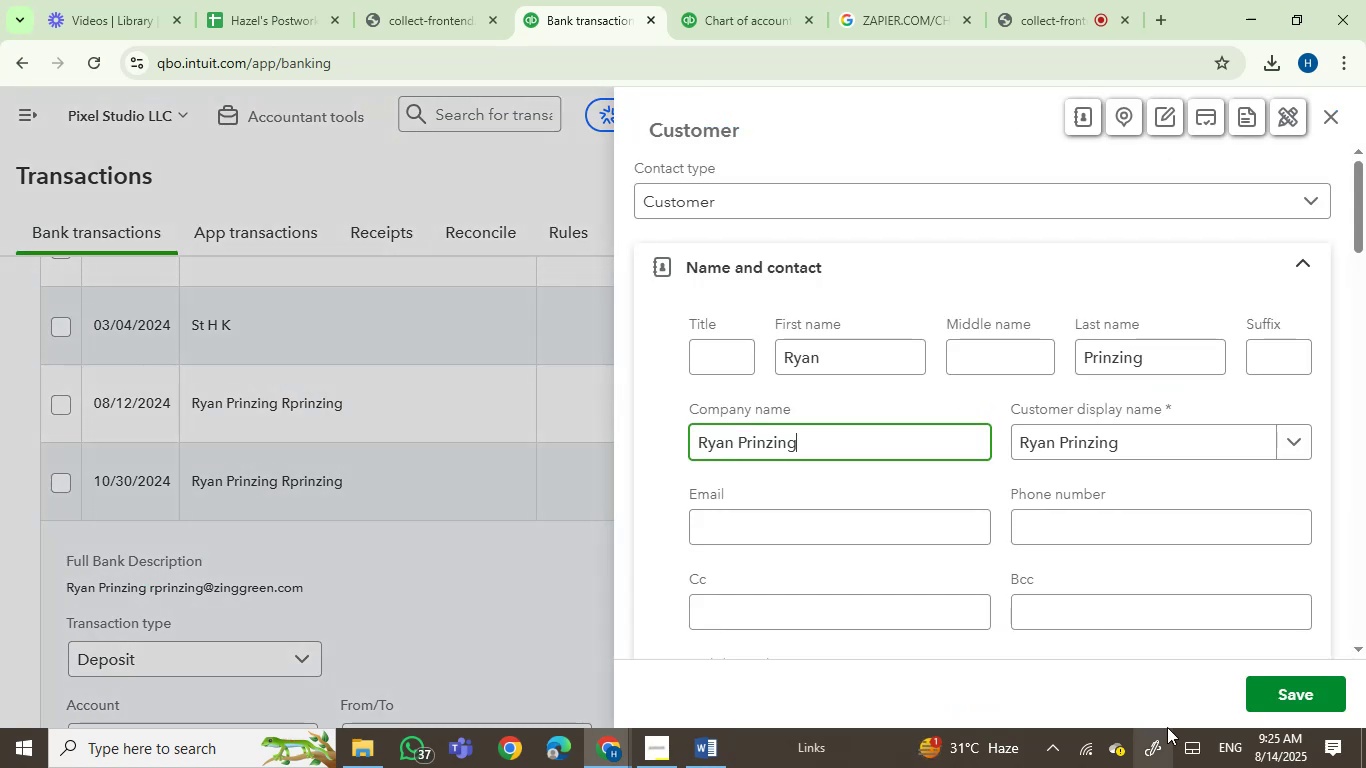 
left_click([1278, 676])
 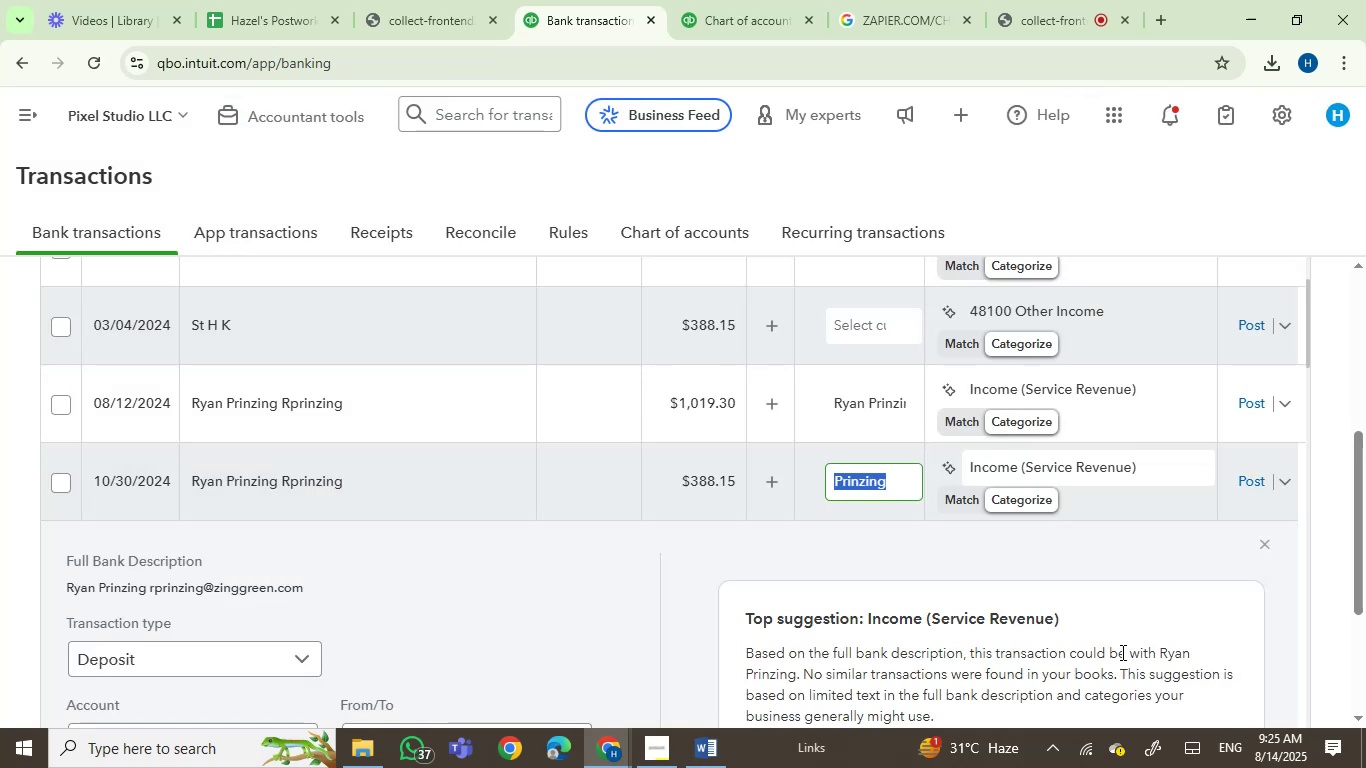 
left_click([1016, 458])
 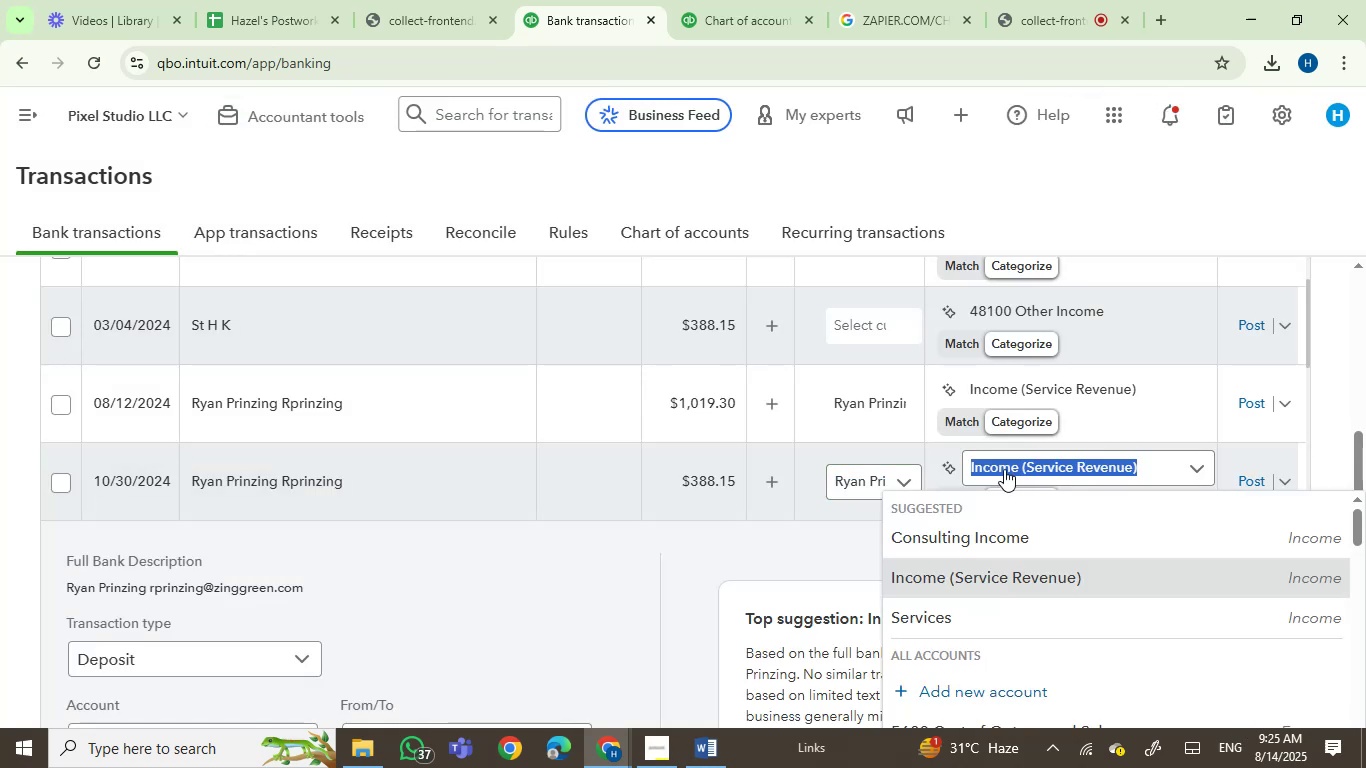 
type(serv)
 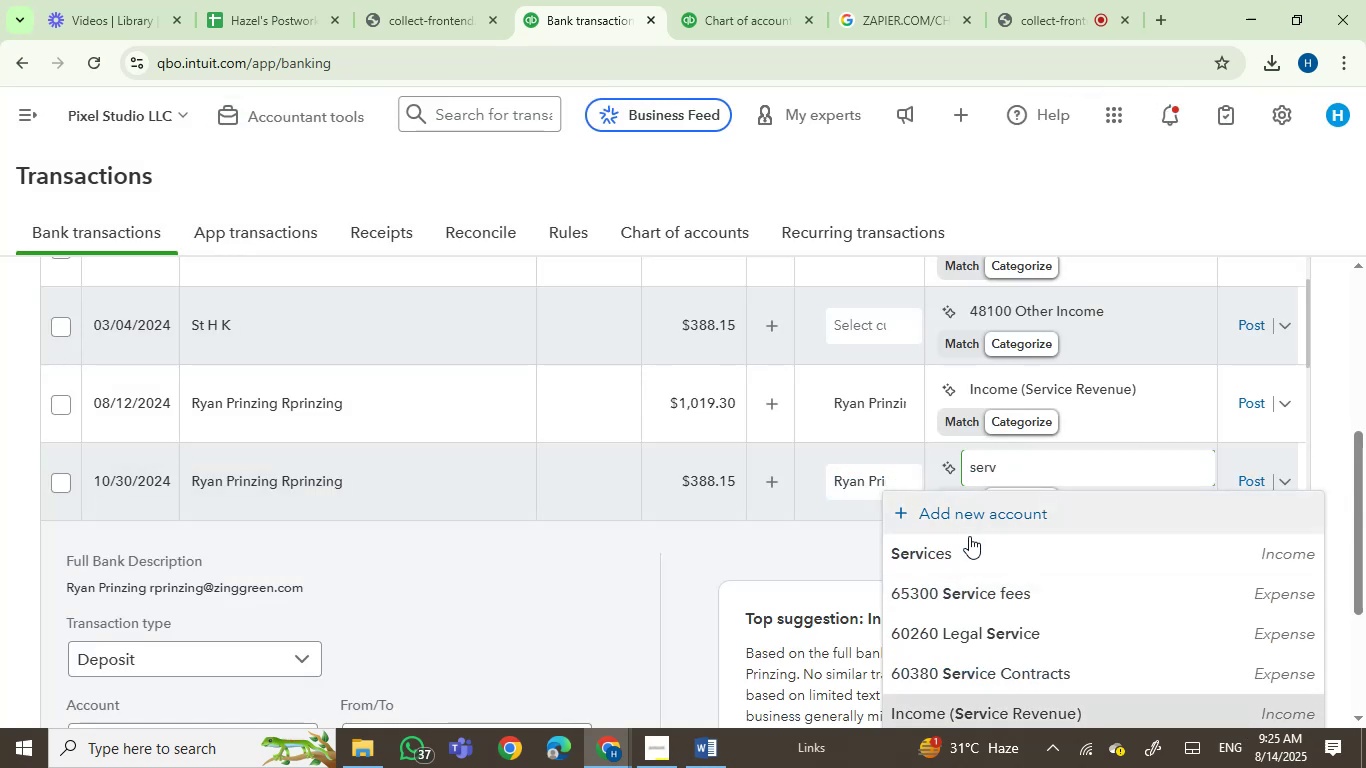 
left_click([948, 556])
 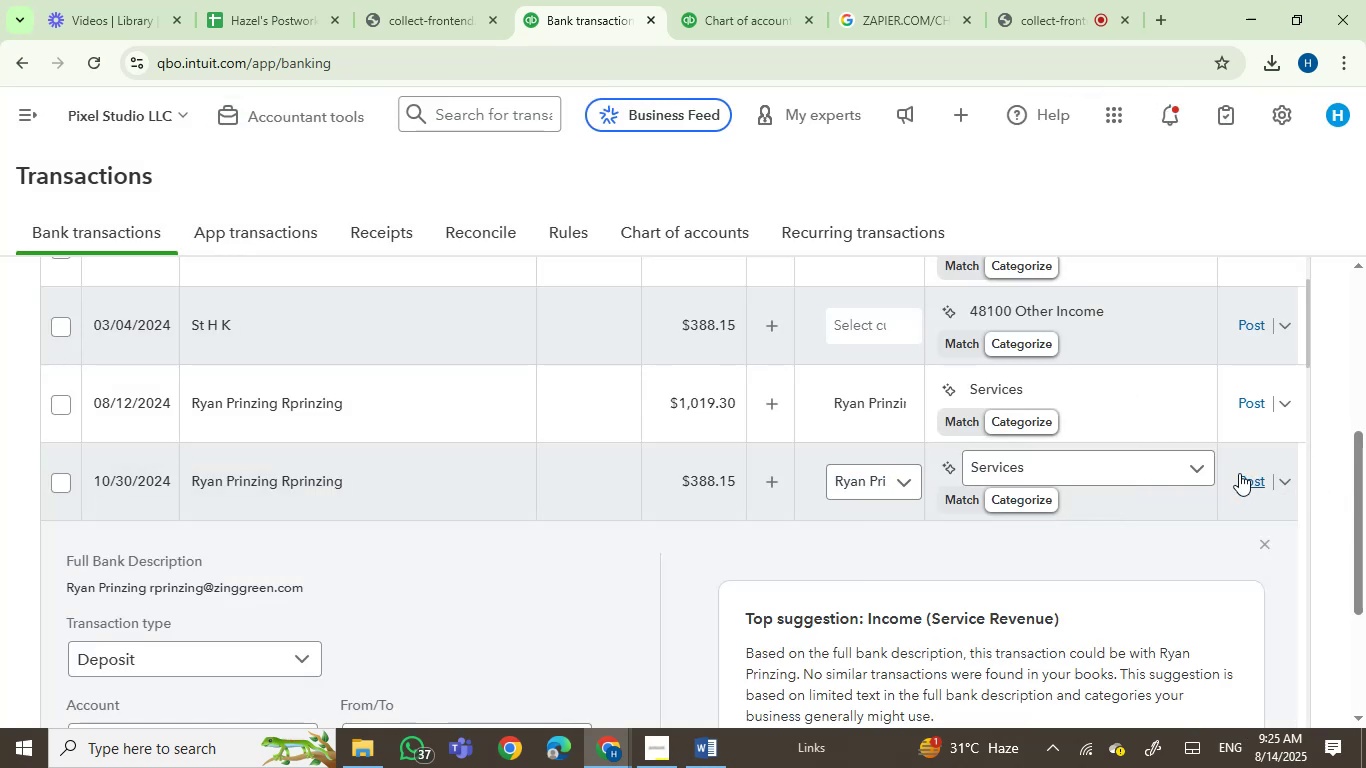 
left_click([1252, 476])
 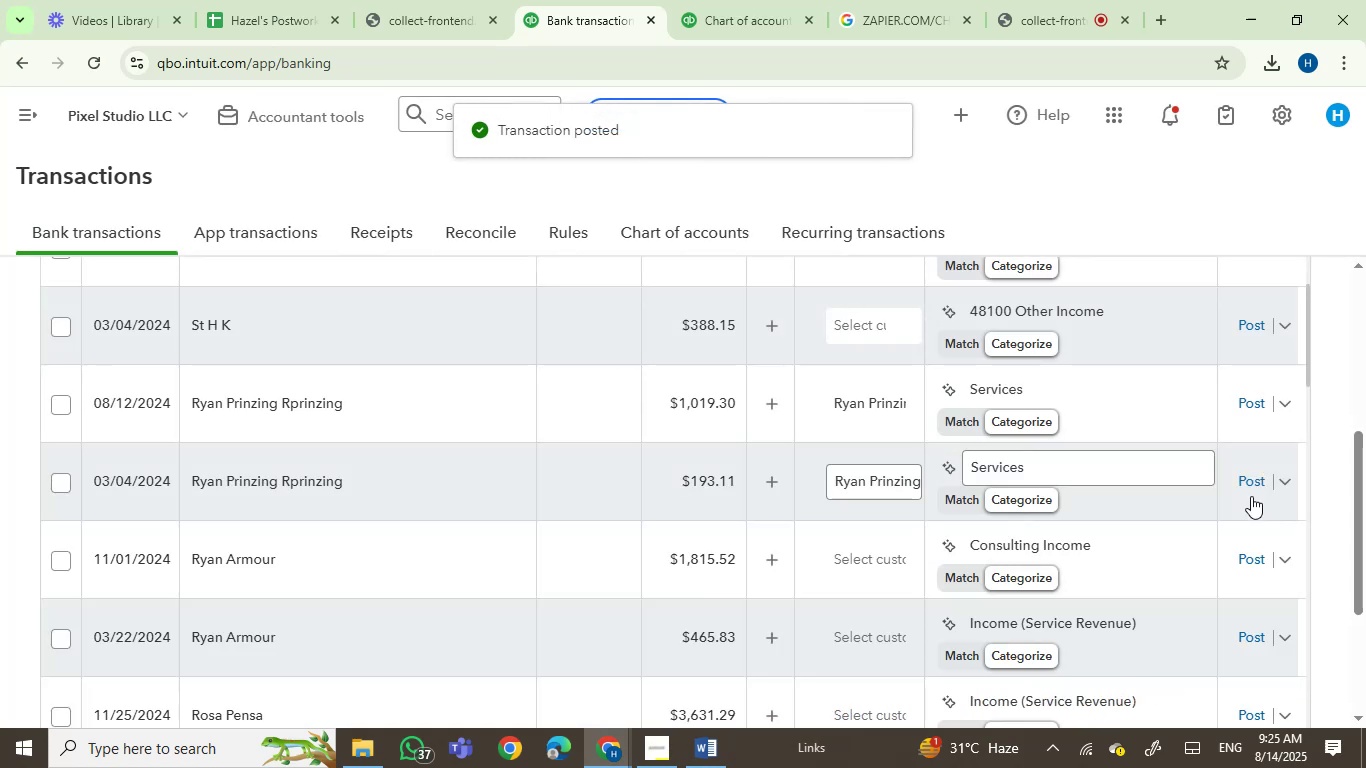 
wait(9.63)
 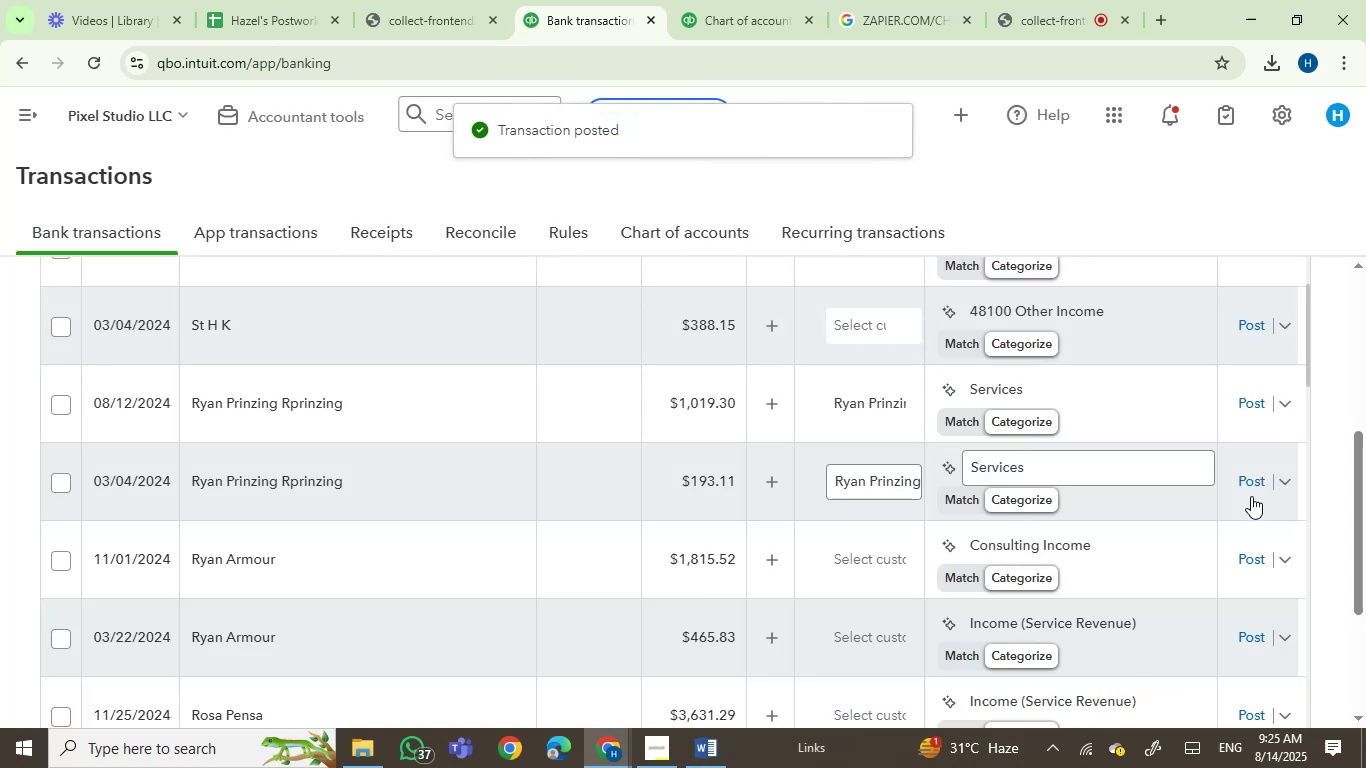 
left_click([59, 407])
 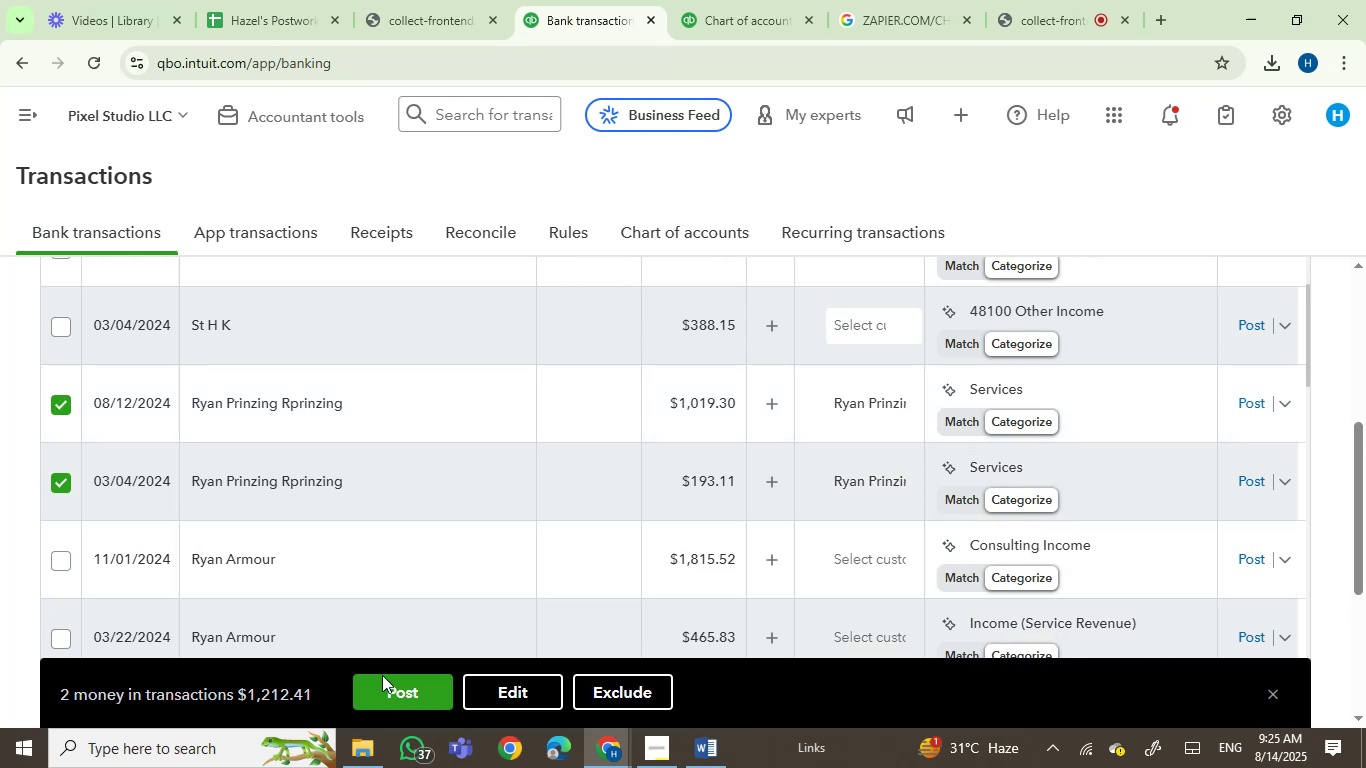 
left_click([400, 689])
 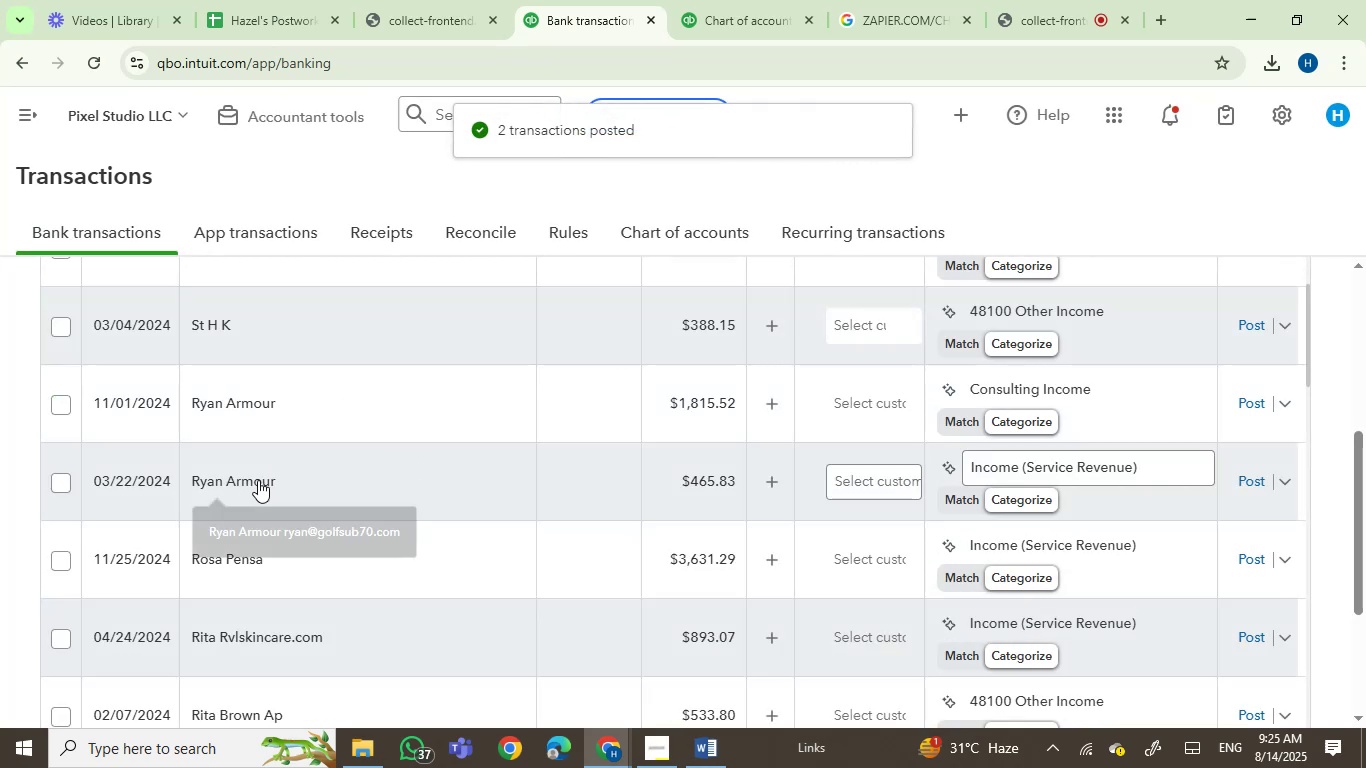 
wait(7.47)
 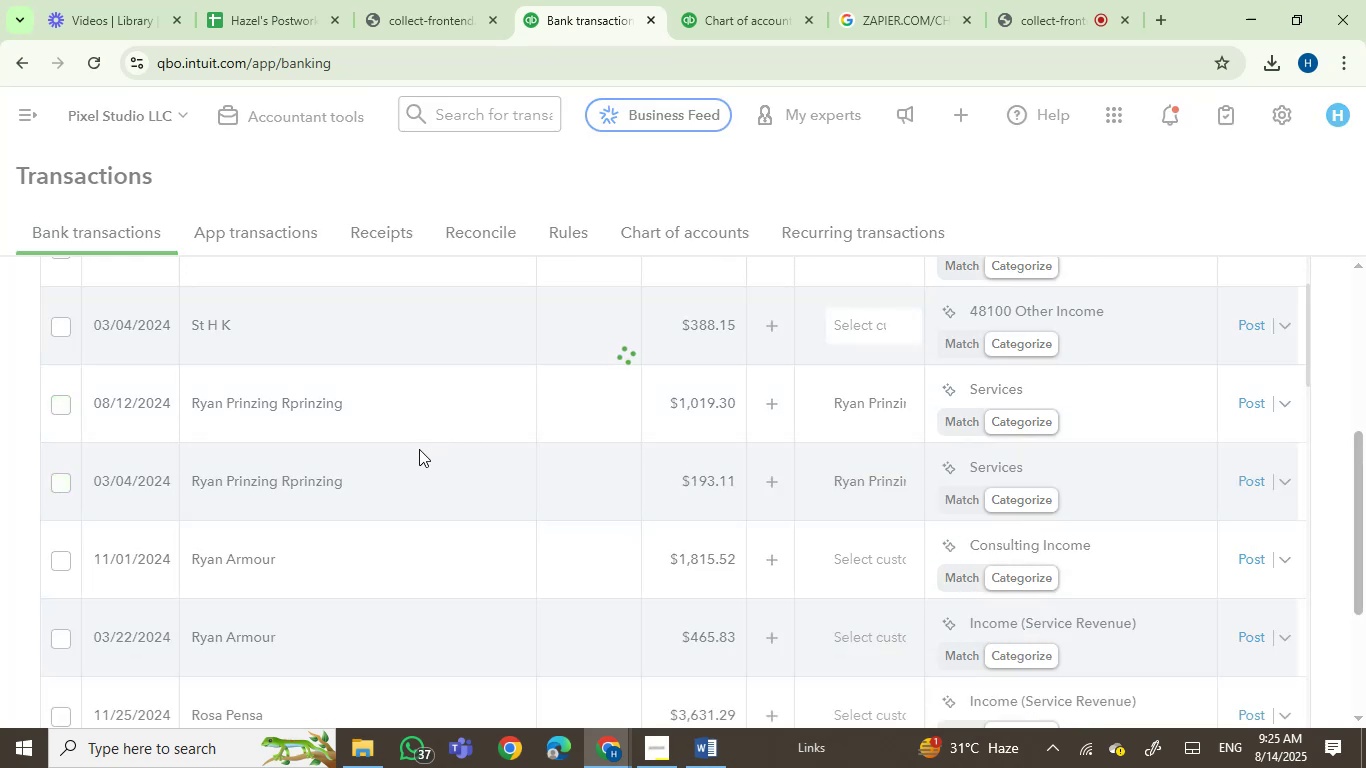 
left_click([850, 482])
 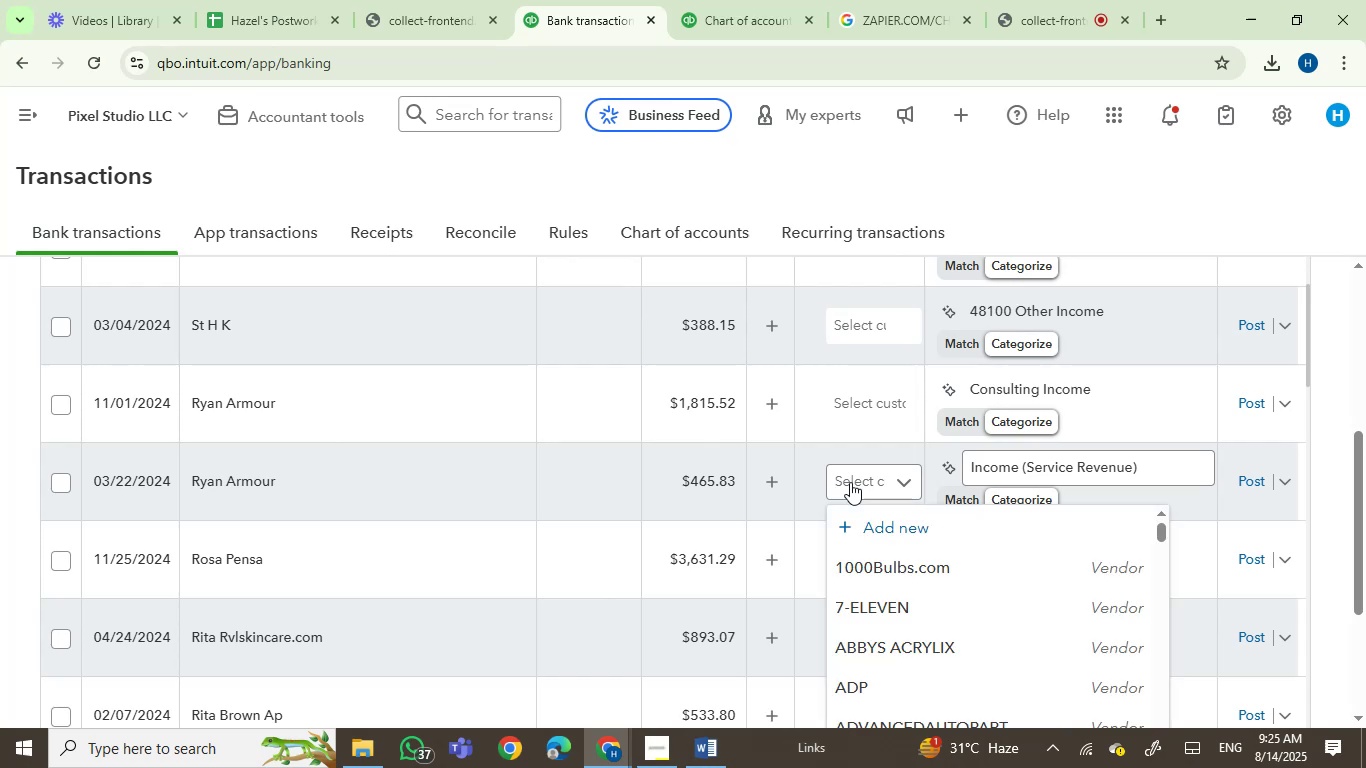 
type(ryan)
 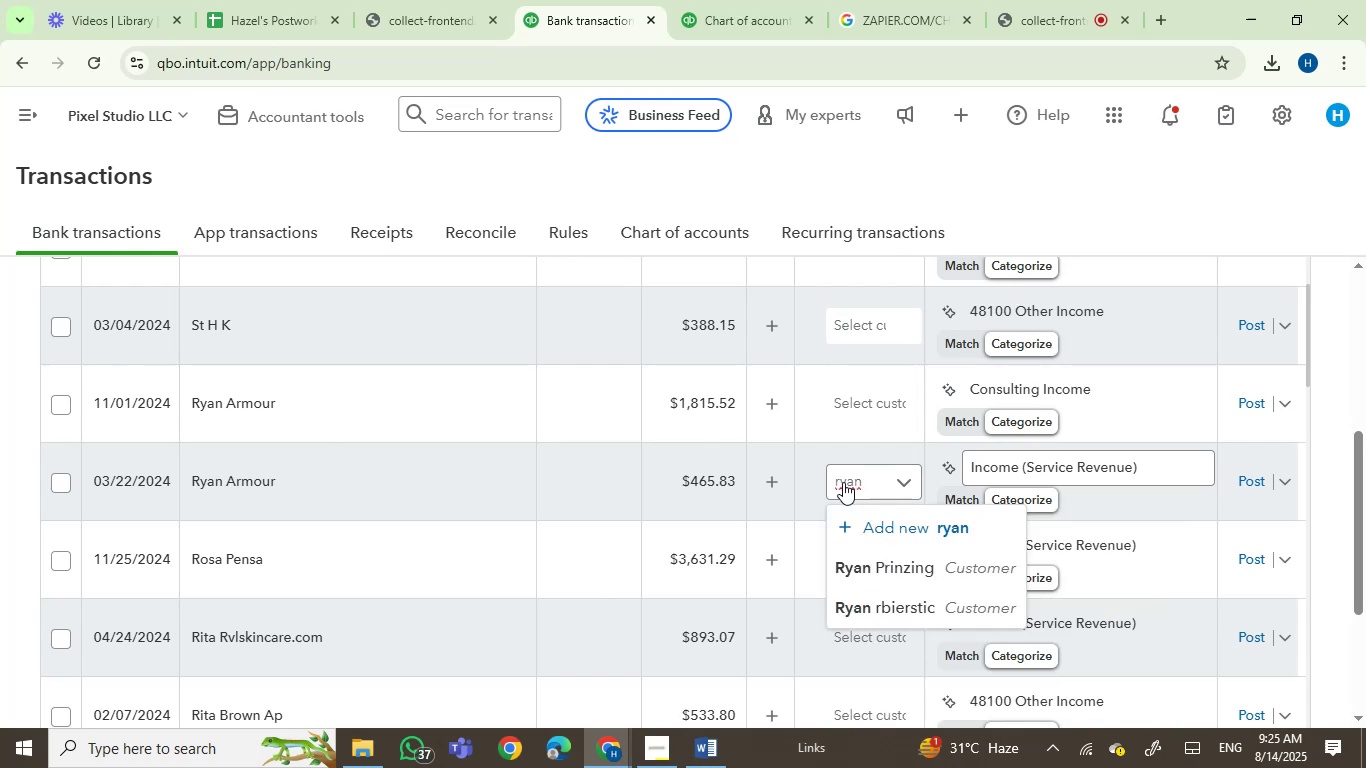 
left_click([370, 489])
 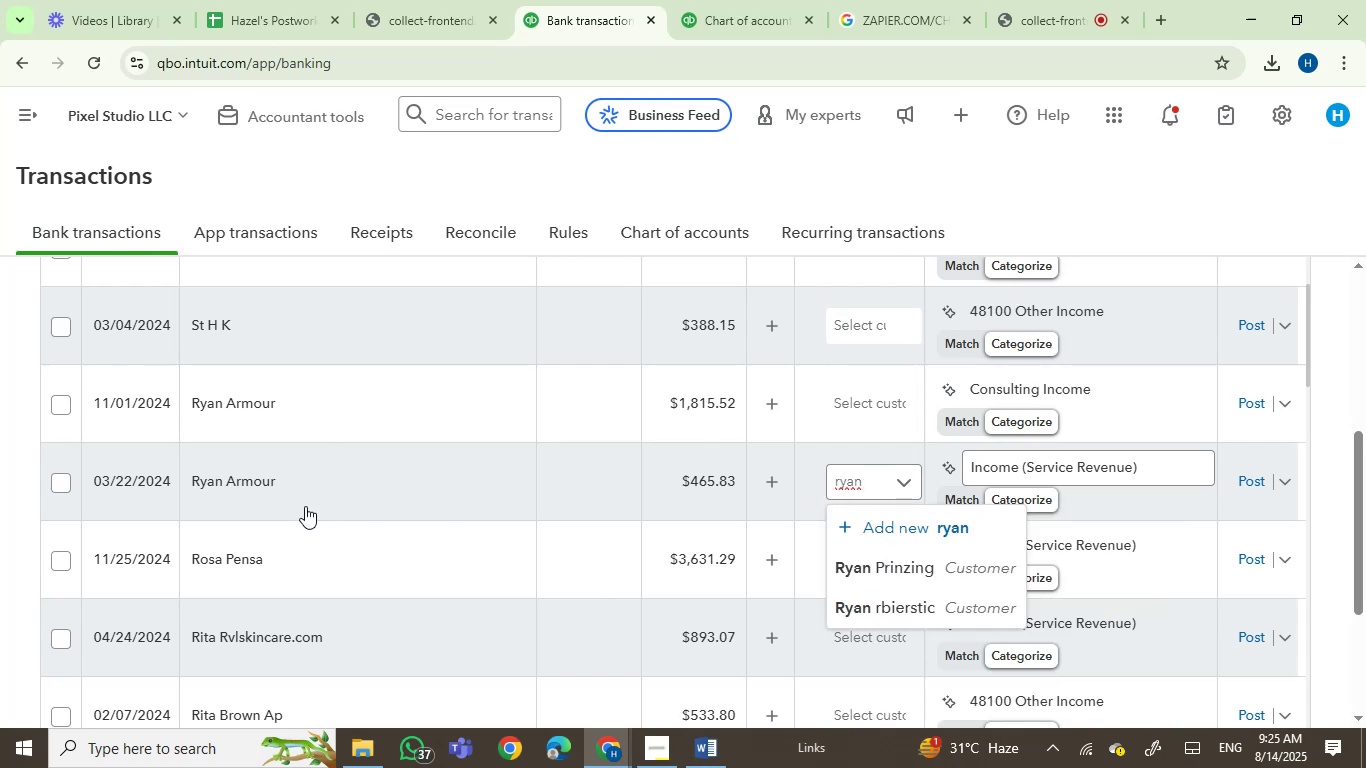 
mouse_move([419, 485])
 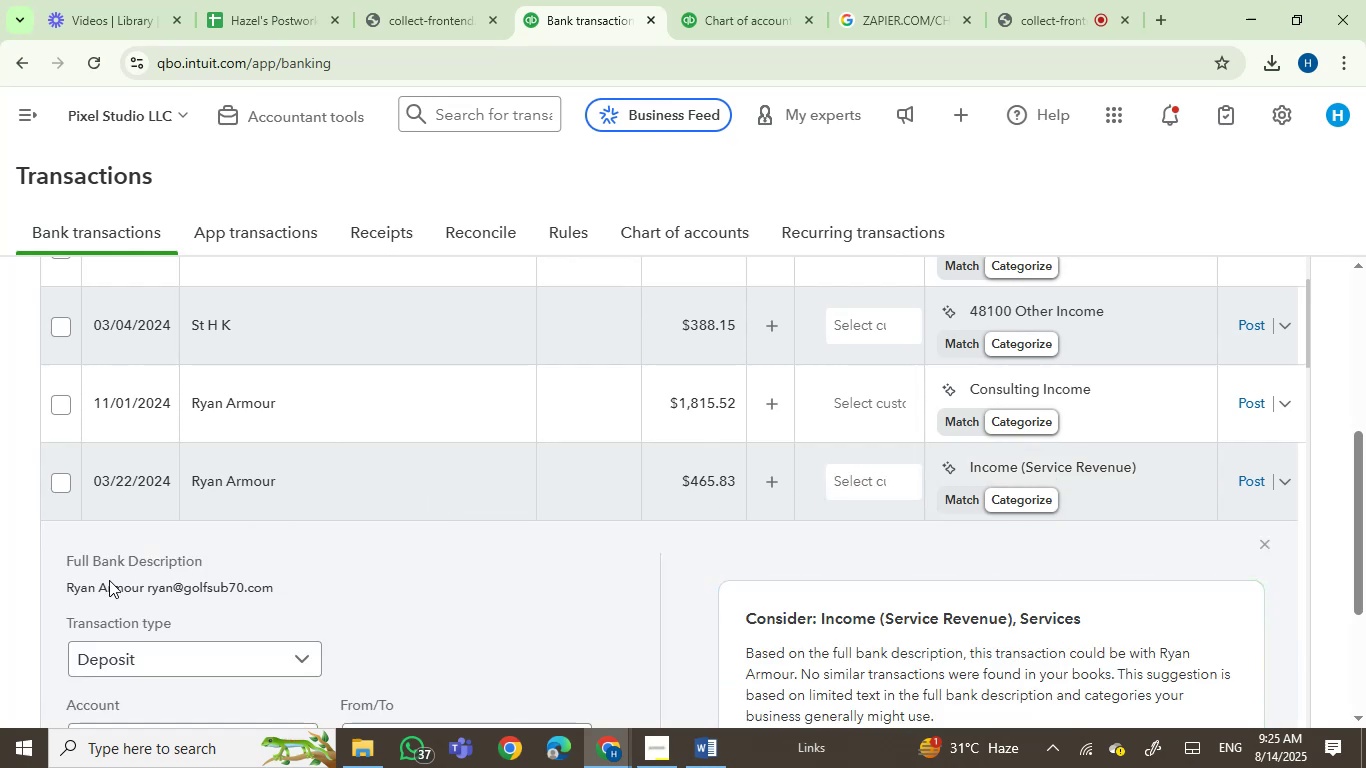 
left_click([118, 583])
 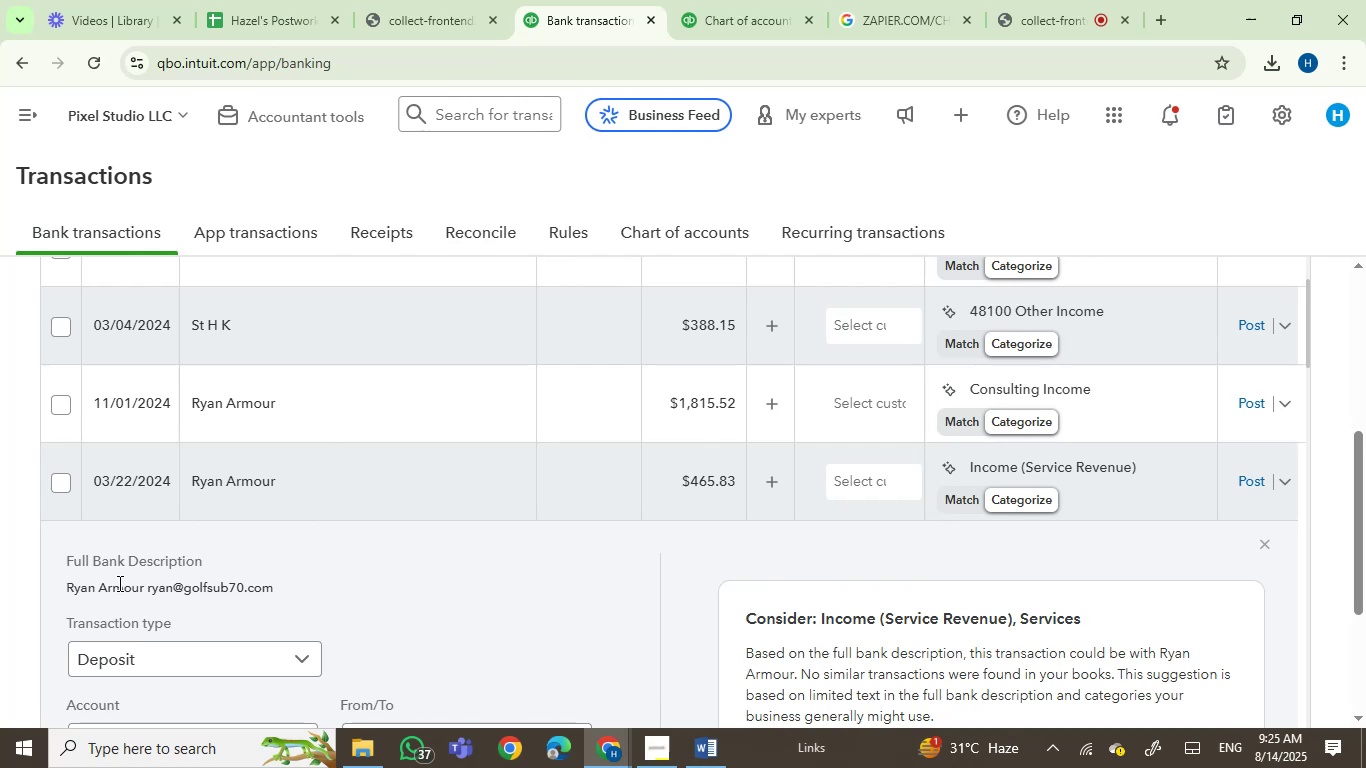 
left_click_drag(start_coordinate=[118, 583], to_coordinate=[59, 590])
 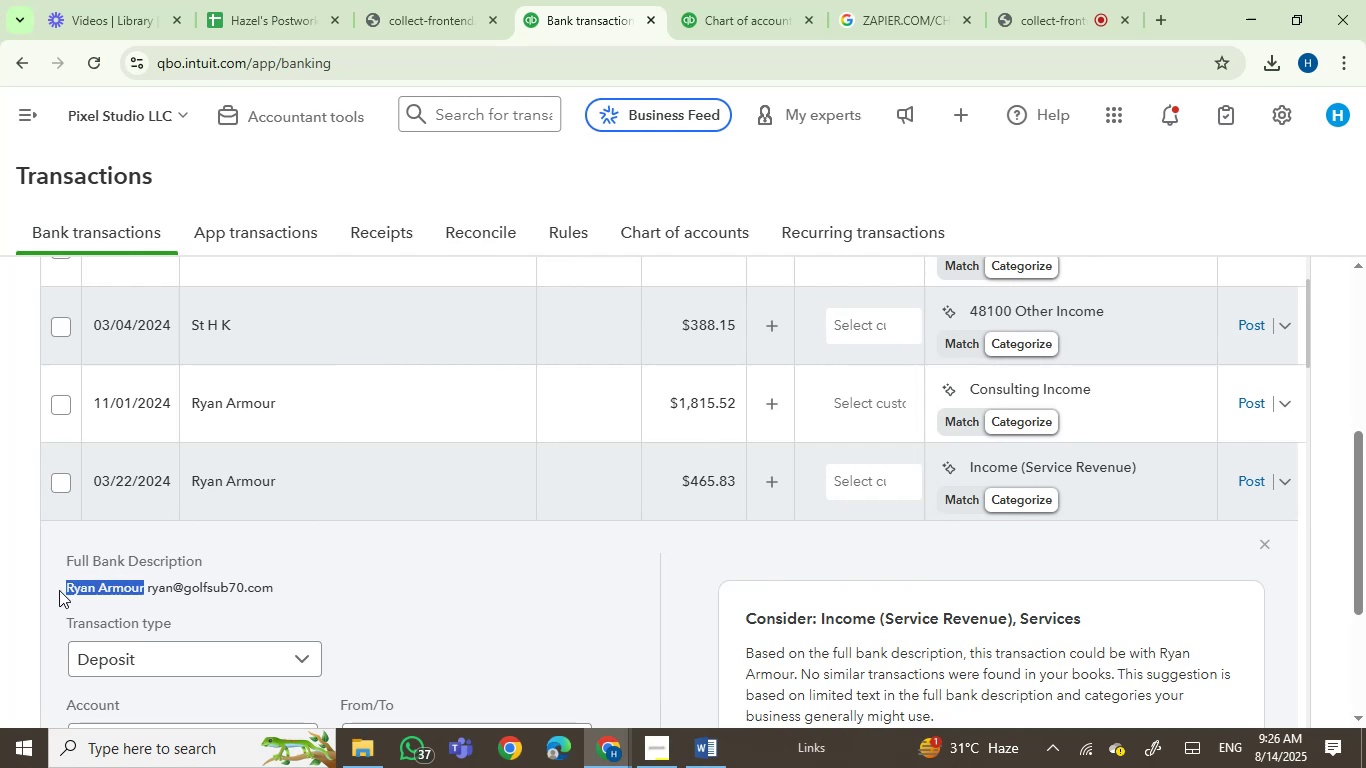 
key(Control+C)
 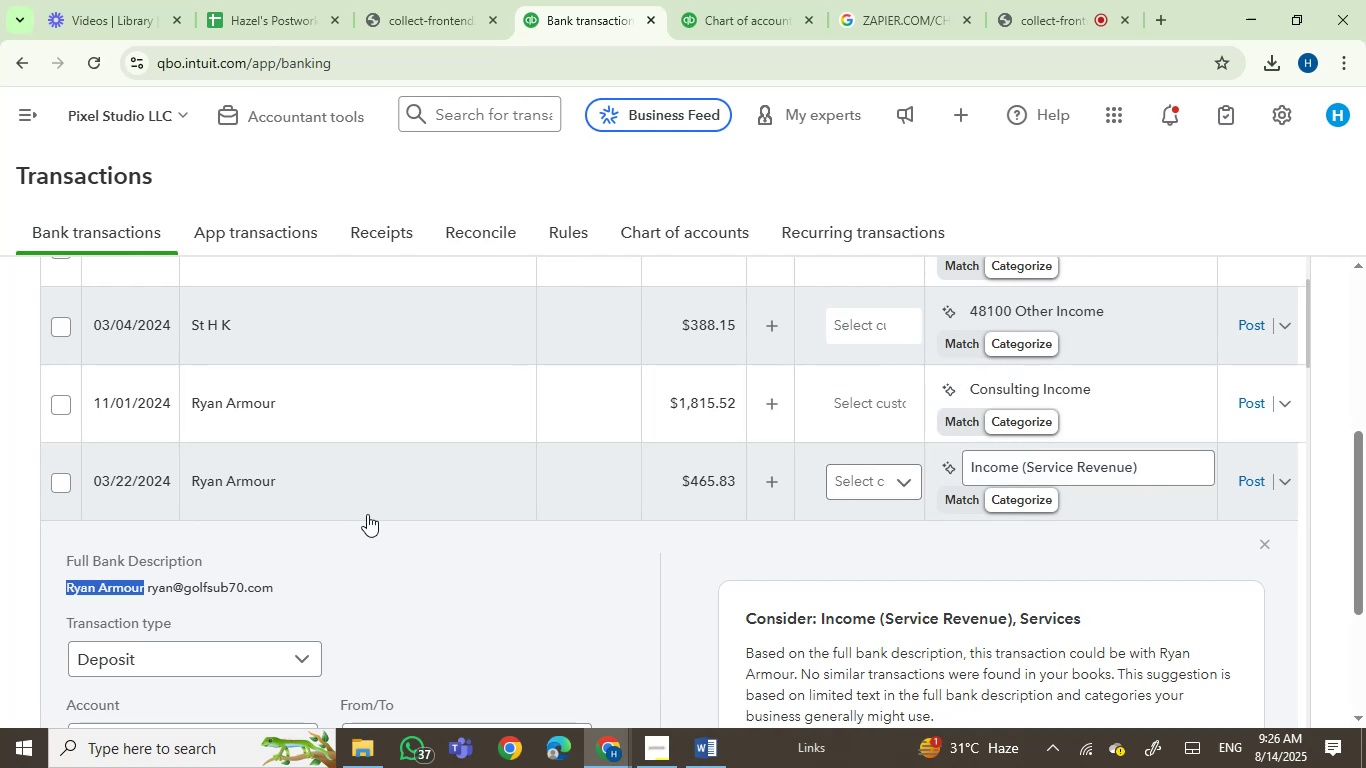 
wait(15.71)
 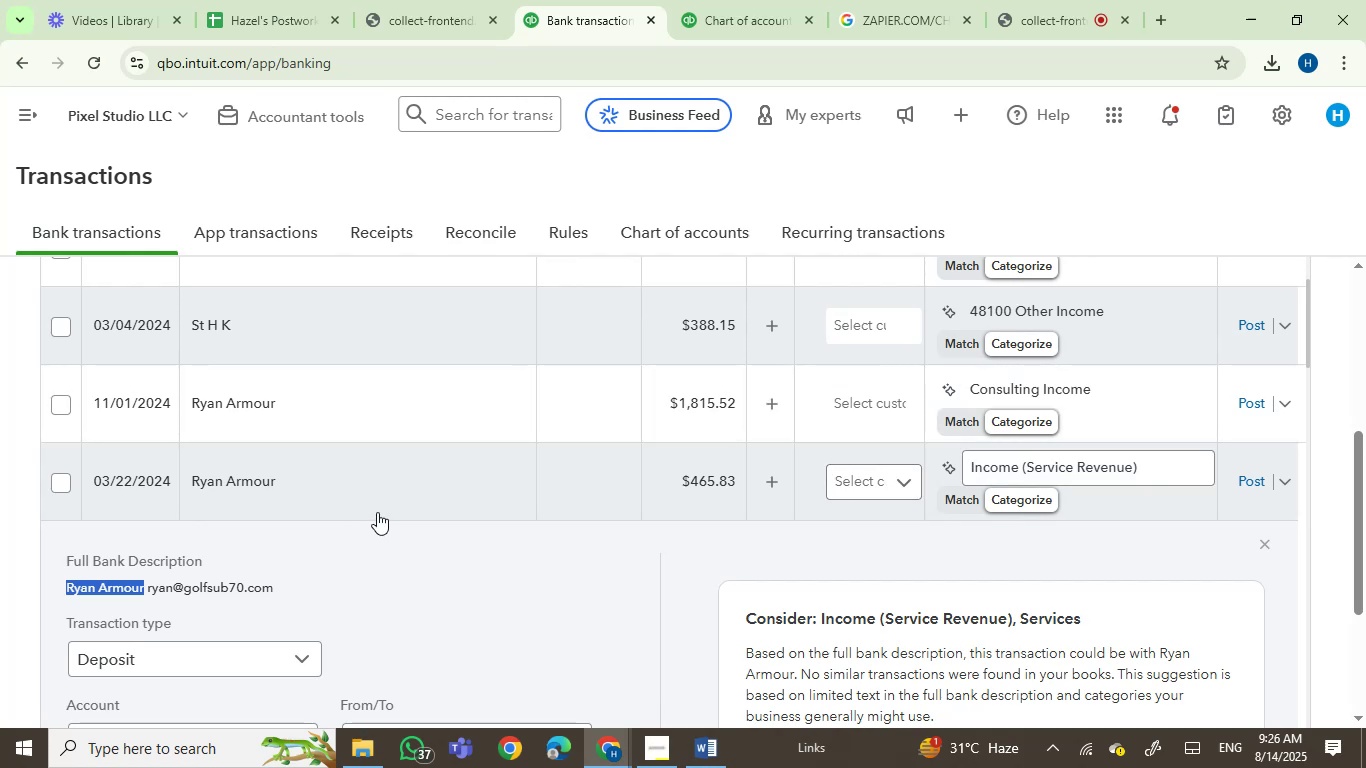 
key(Control+C)
 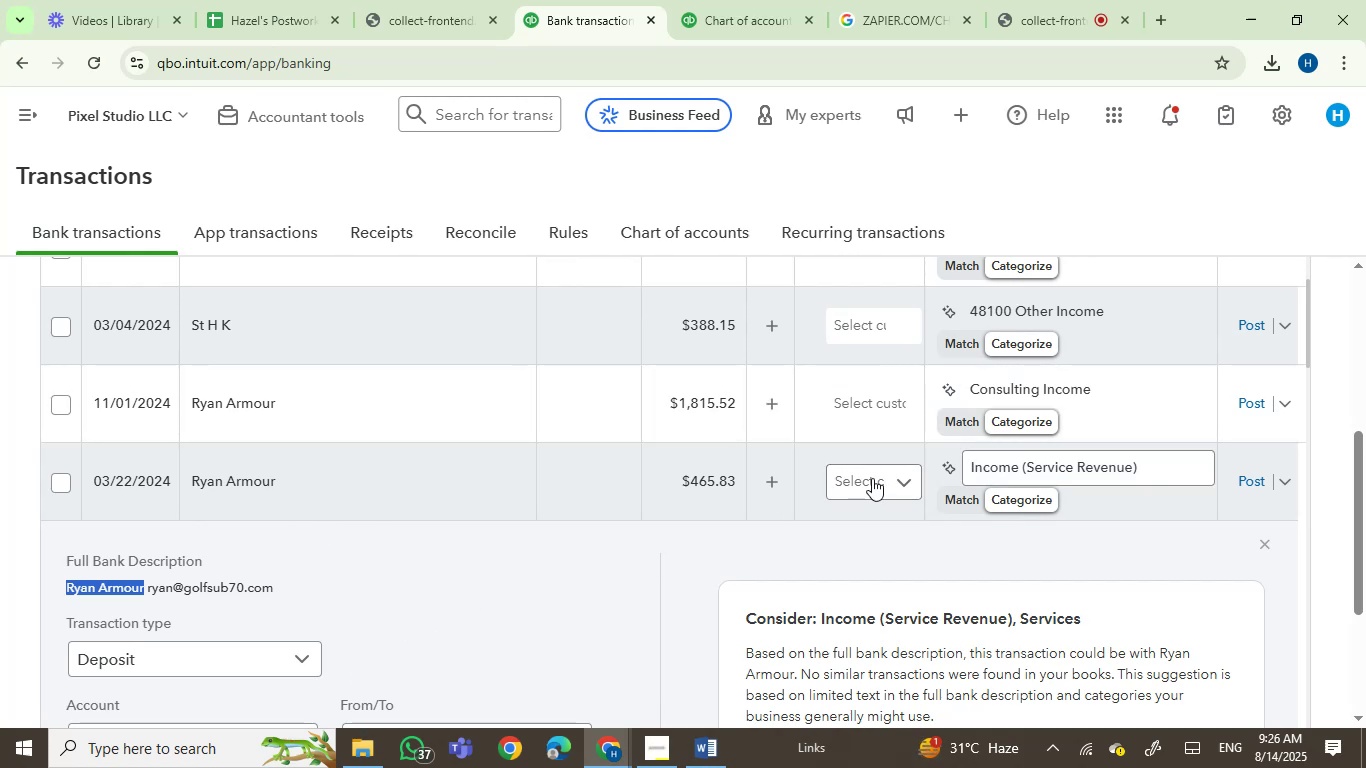 
key(Control+V)
 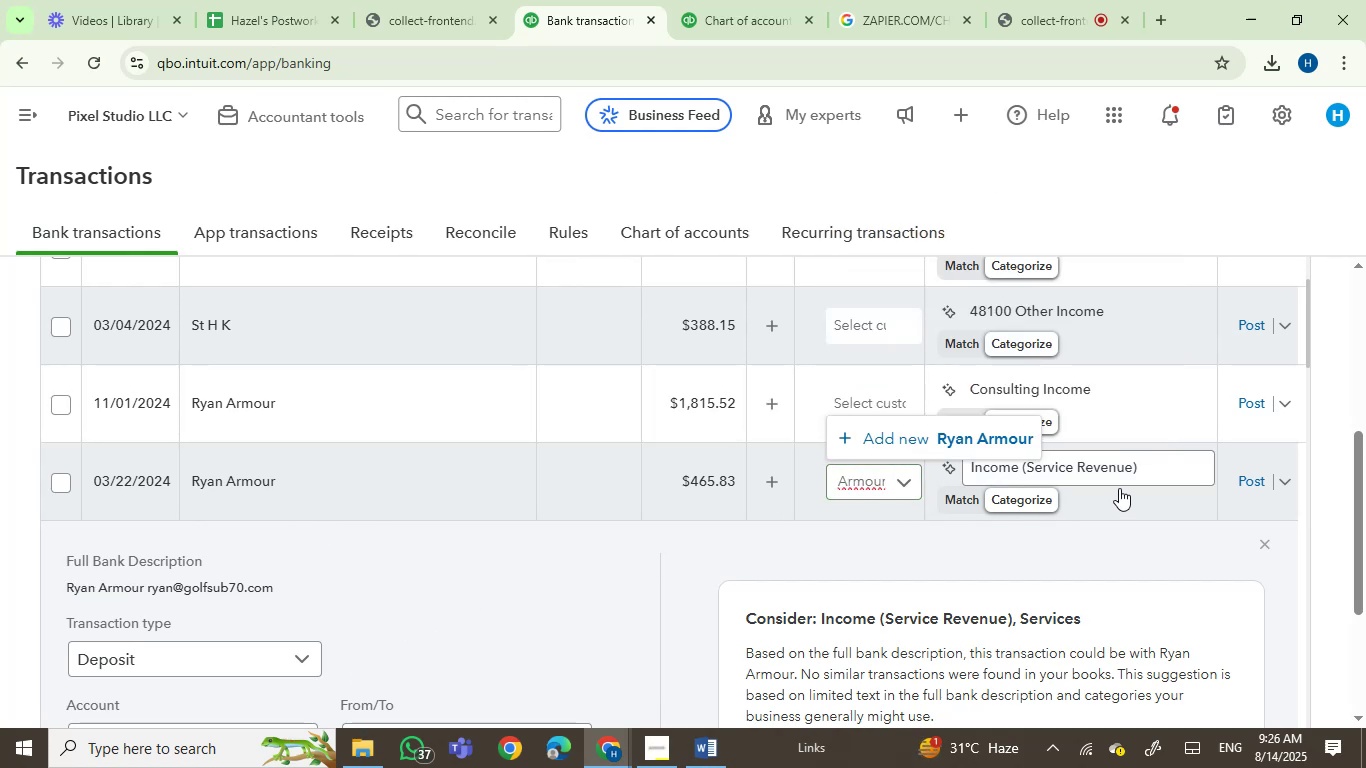 
left_click([1074, 481])
 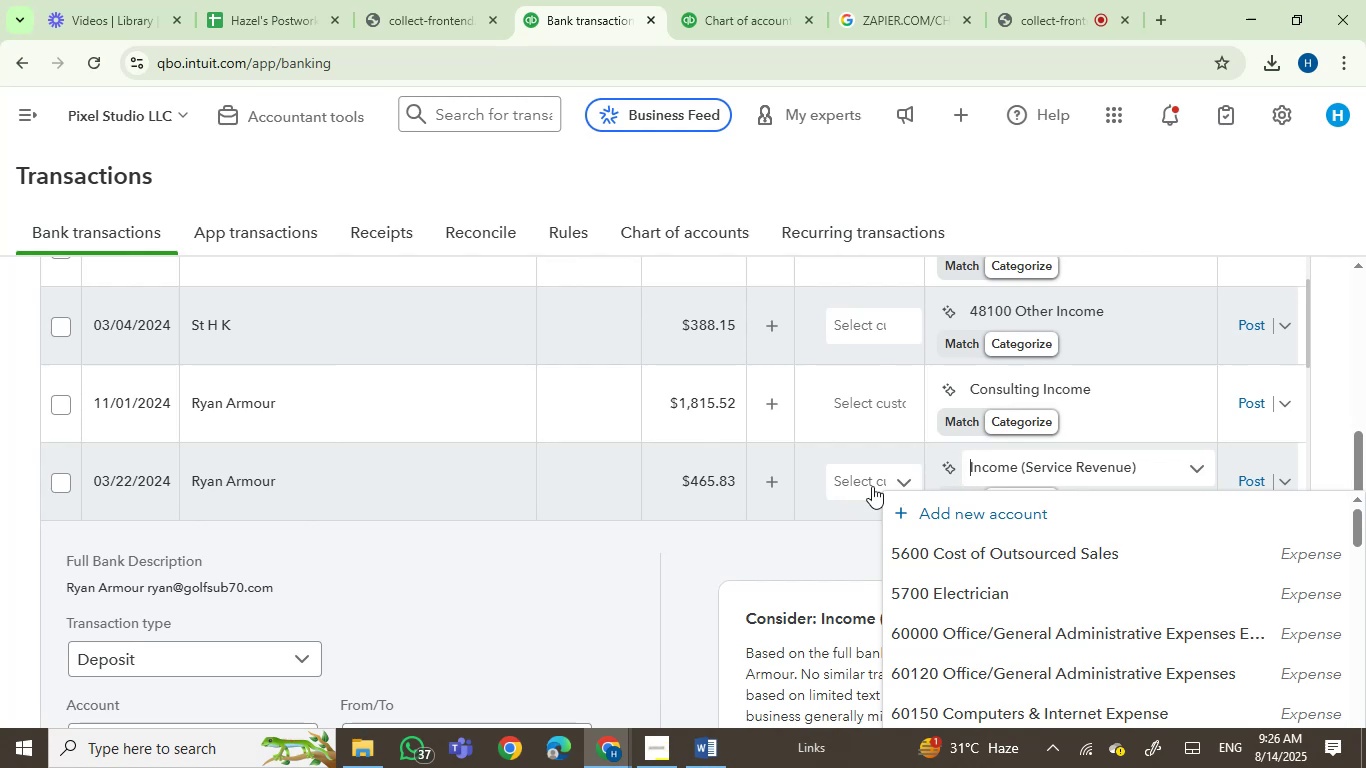 
left_click([872, 486])
 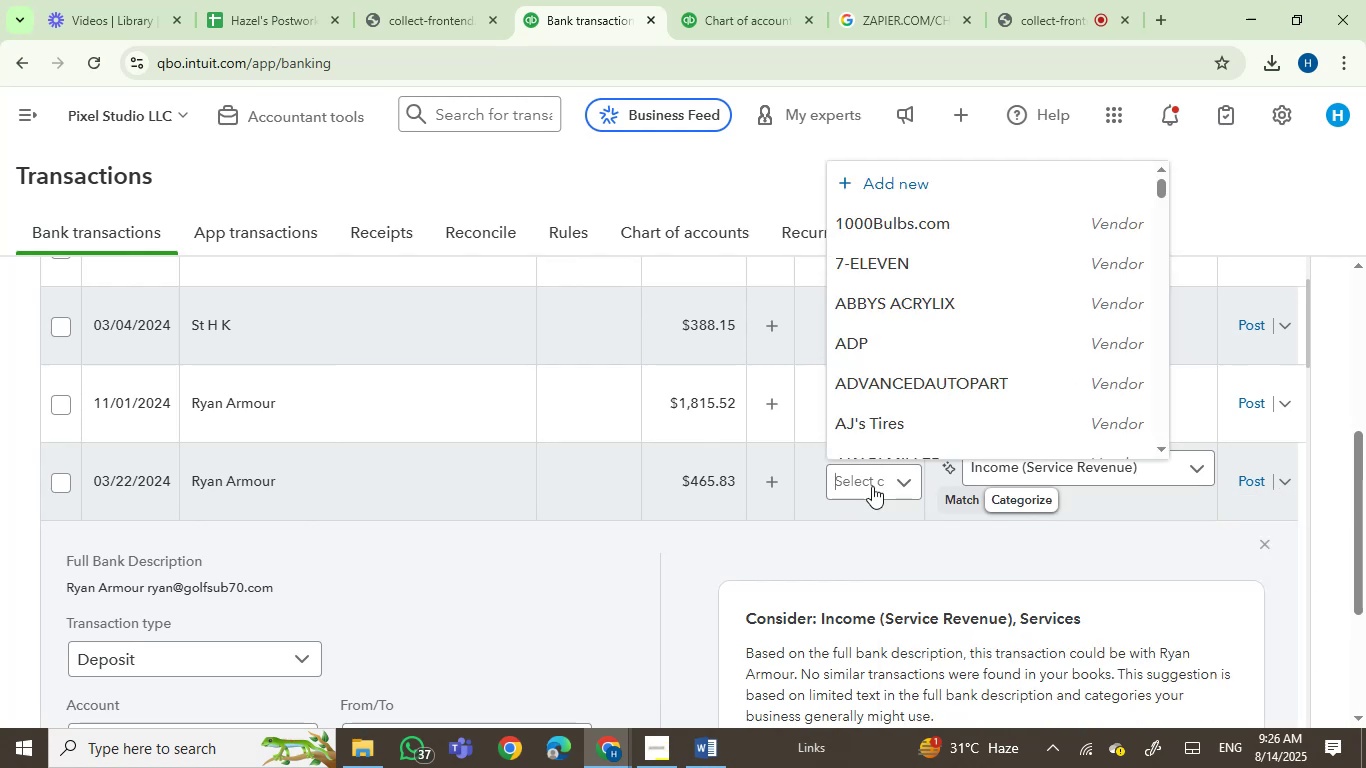 
key(Control+V)
 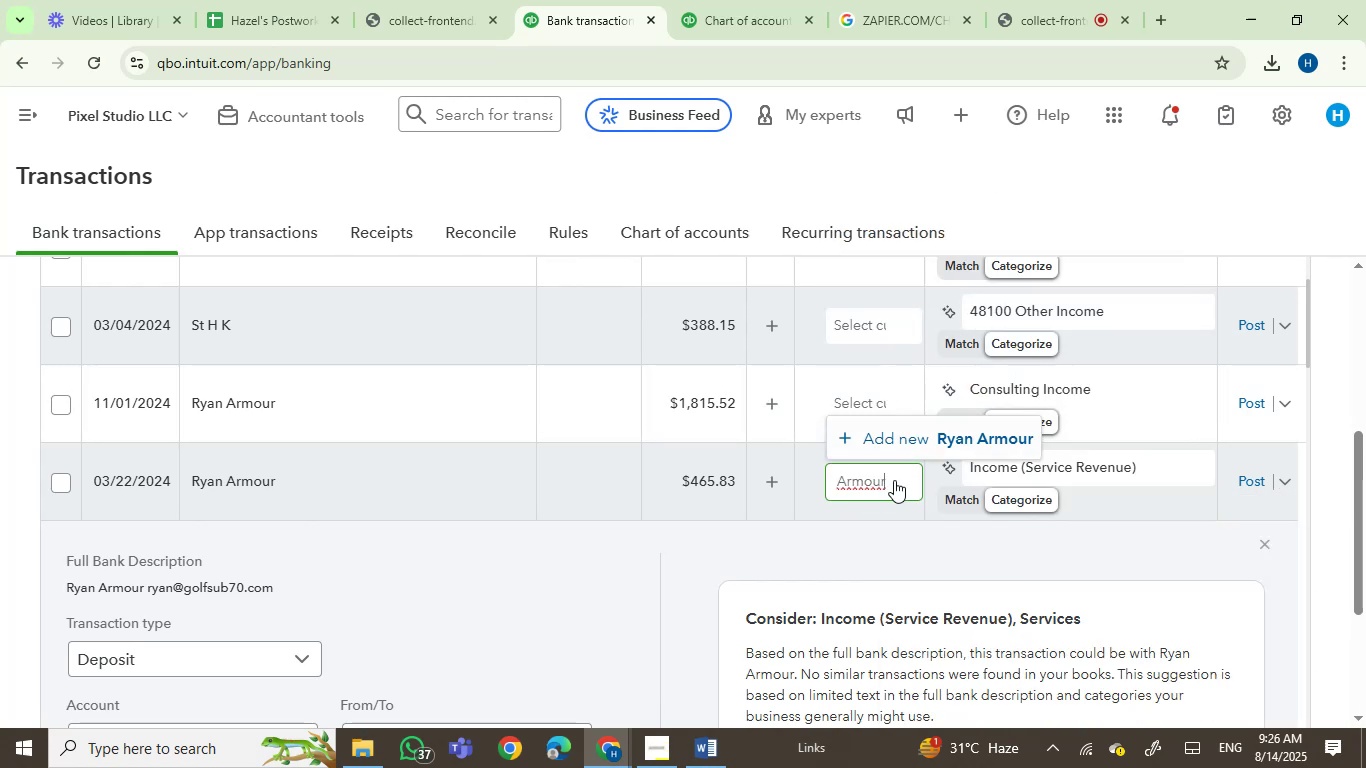 
left_click([893, 434])
 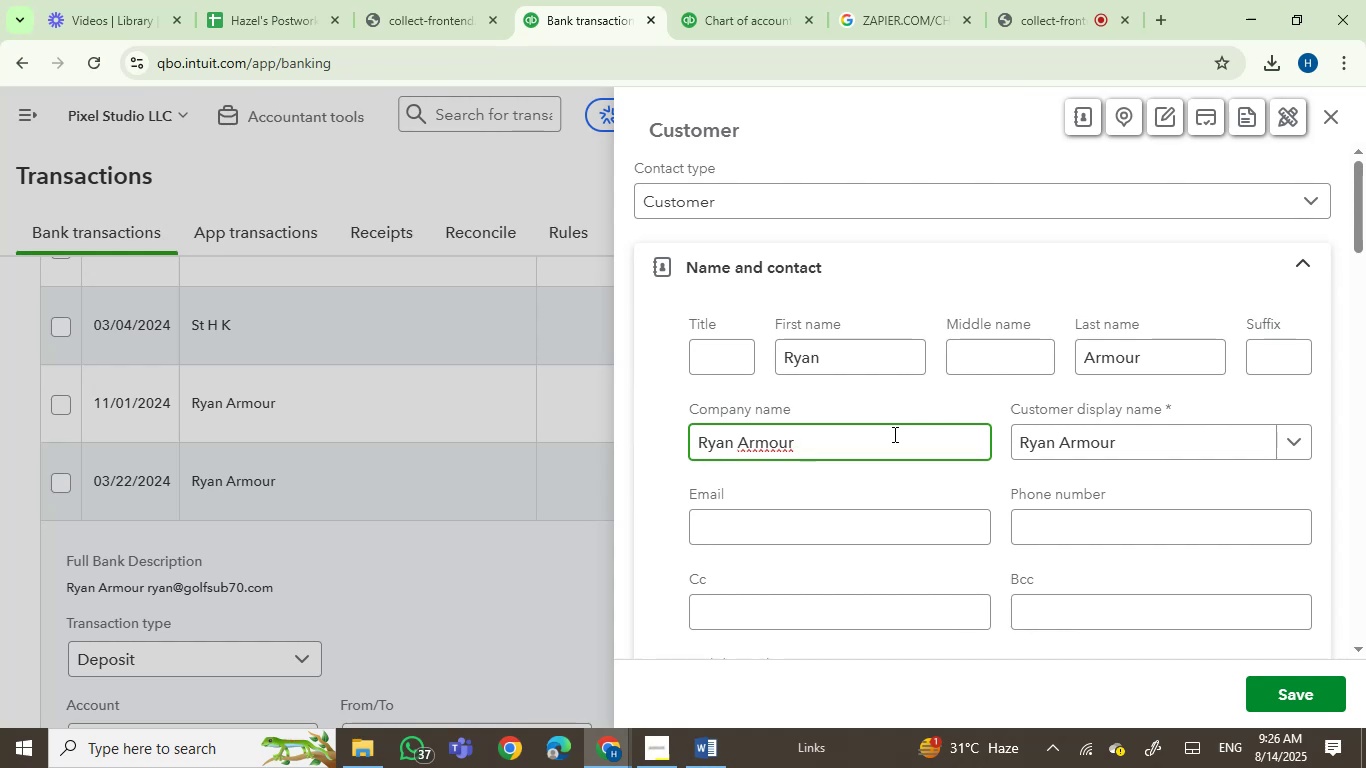 
wait(12.39)
 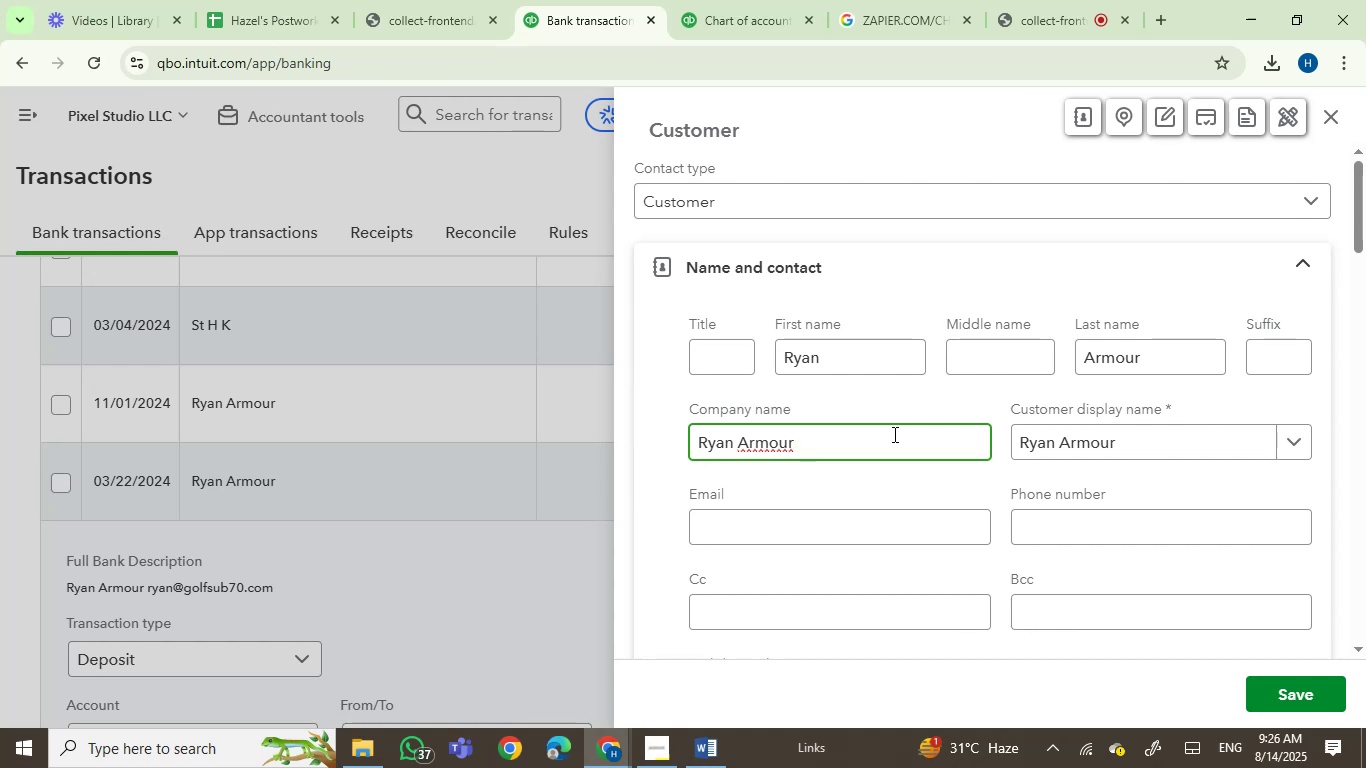 
left_click([1271, 702])
 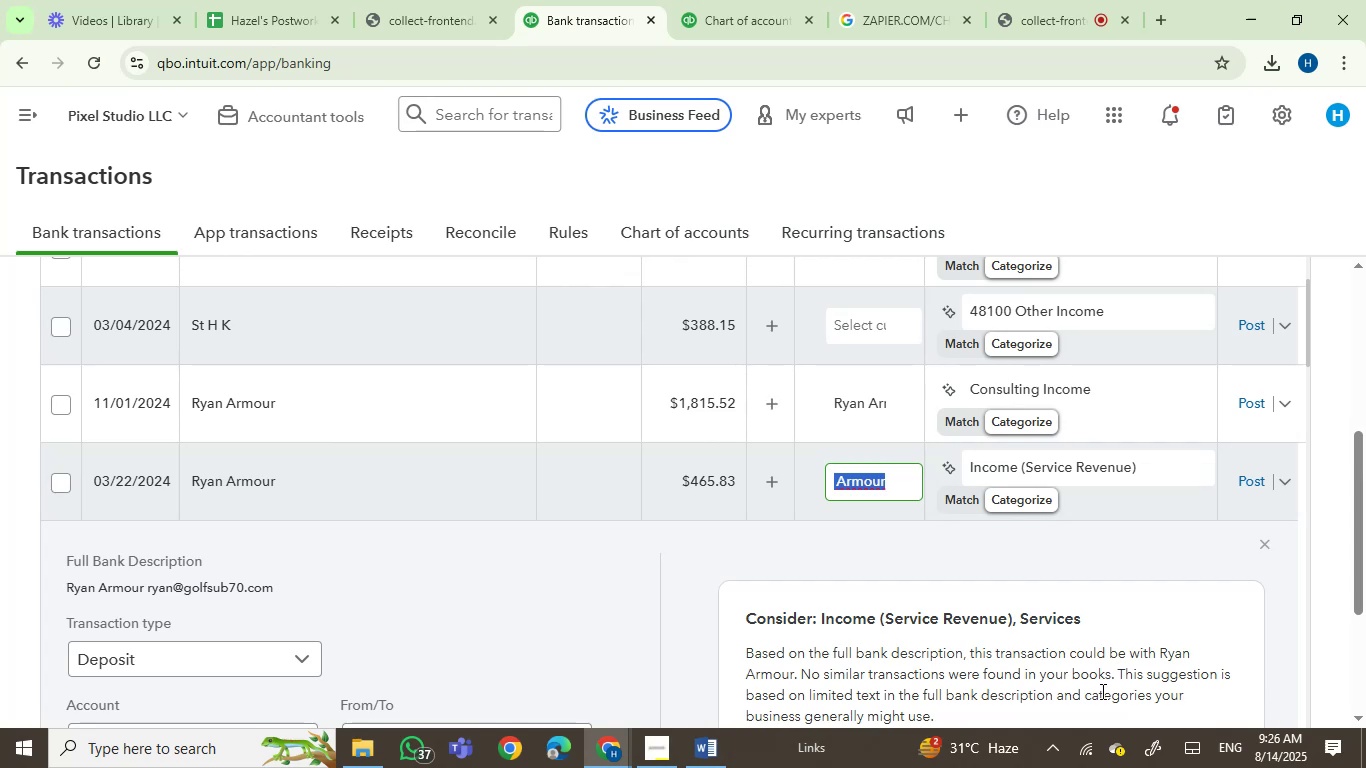 
wait(14.87)
 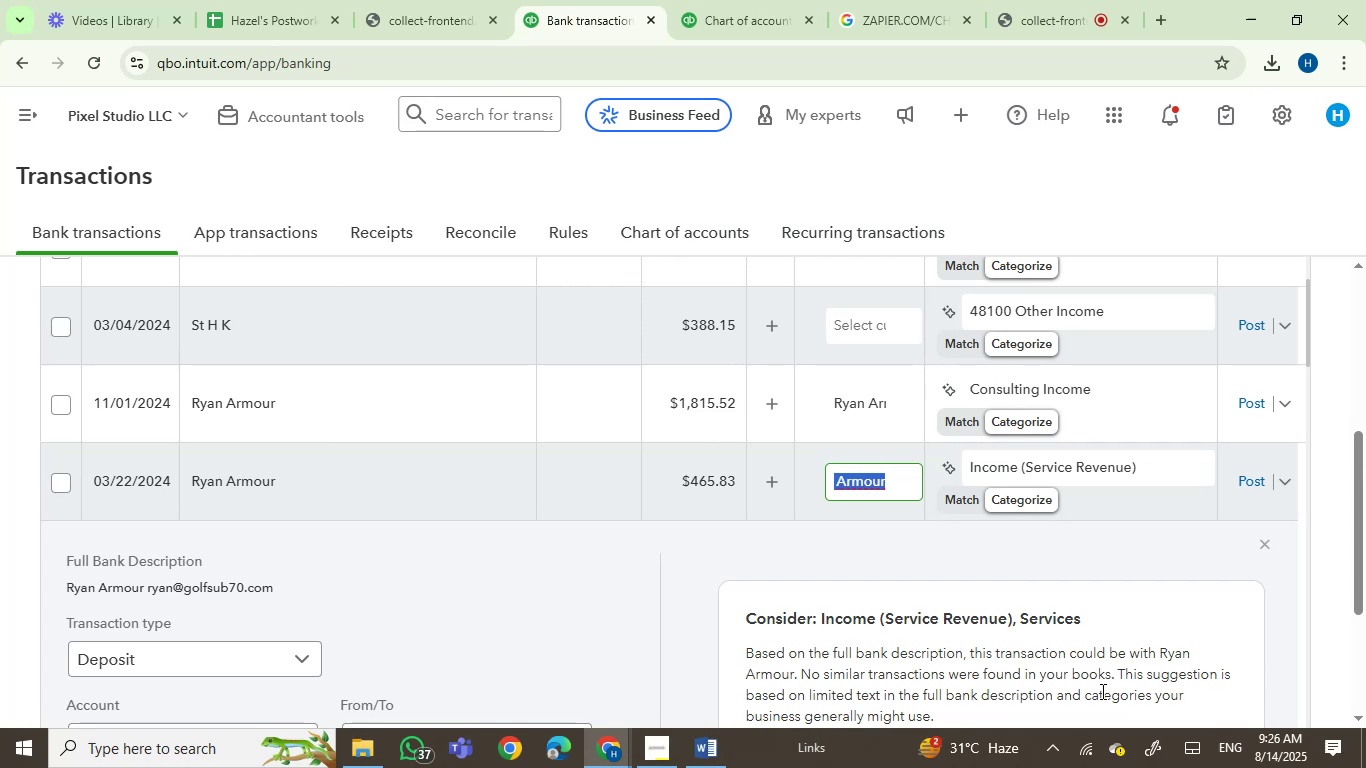 
left_click([70, 407])
 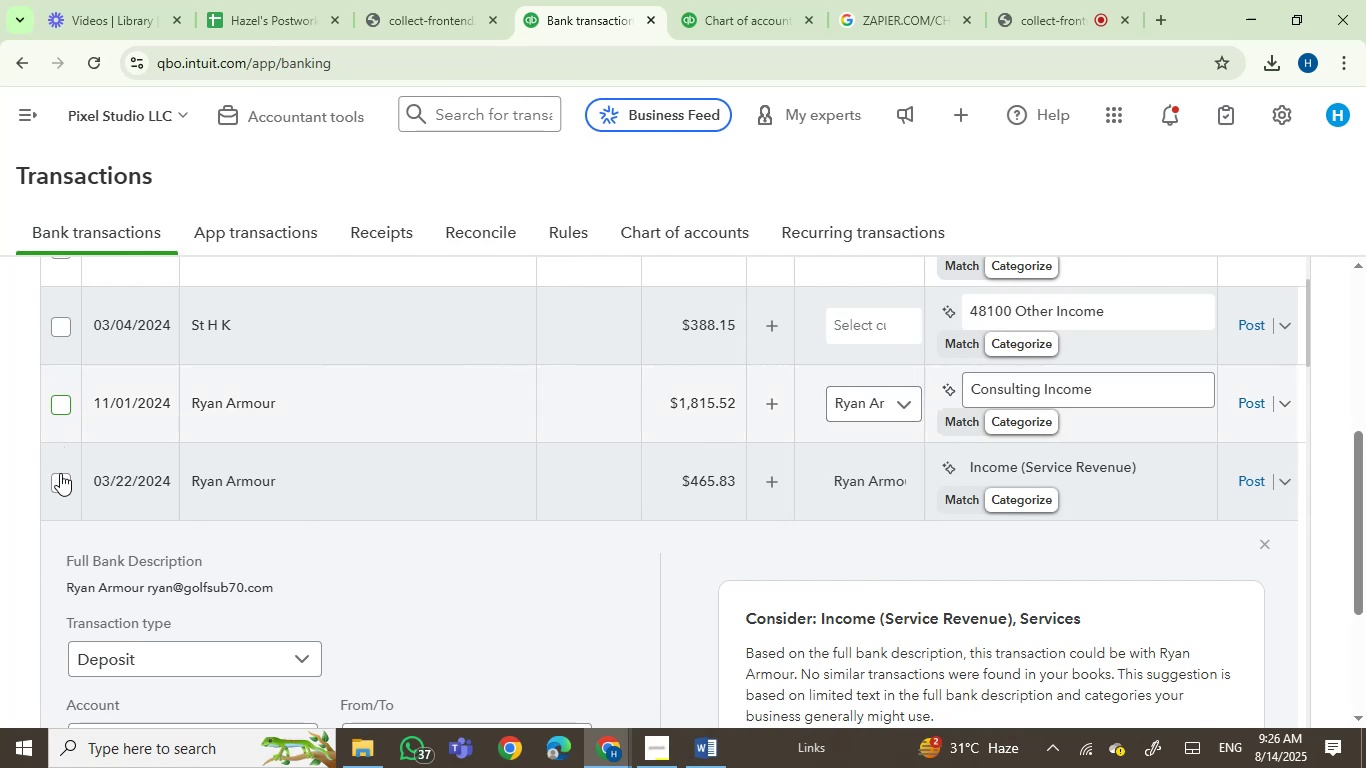 
left_click([60, 474])
 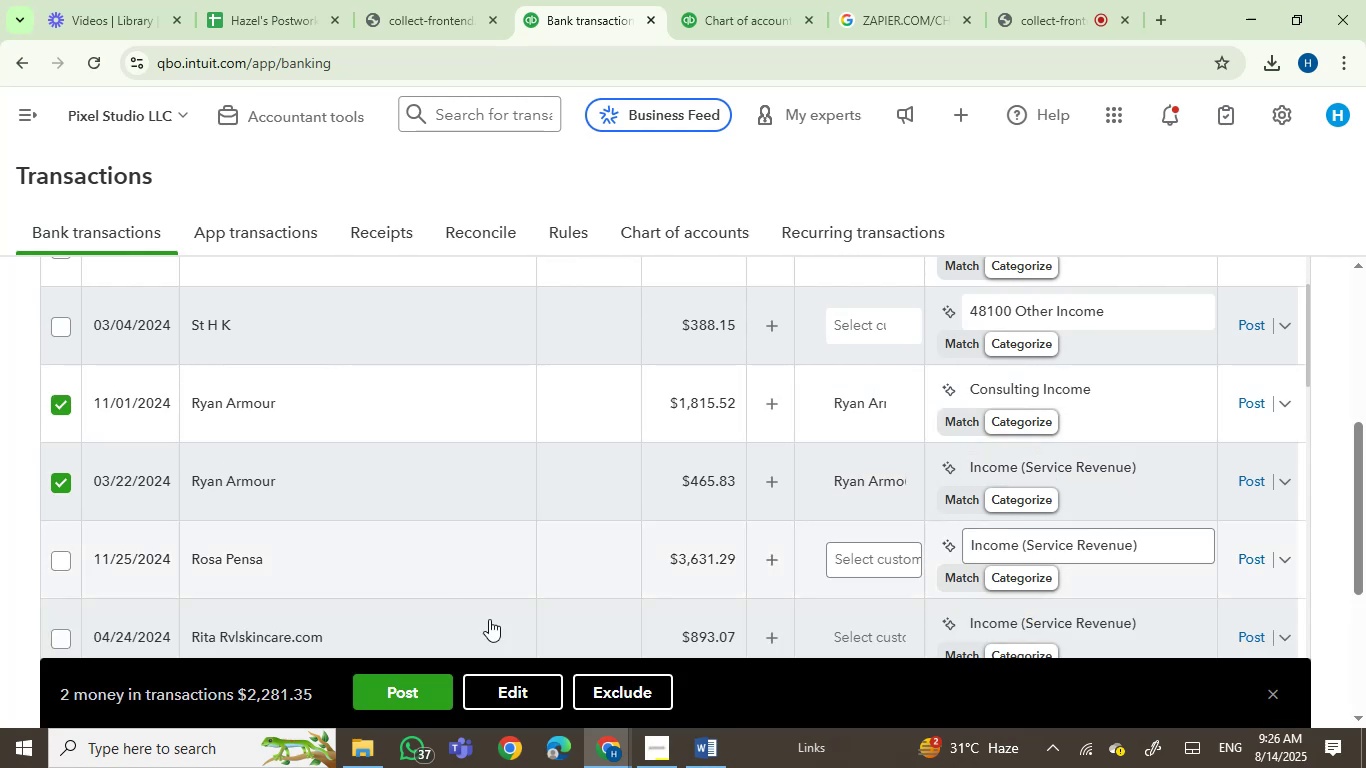 
left_click([530, 692])
 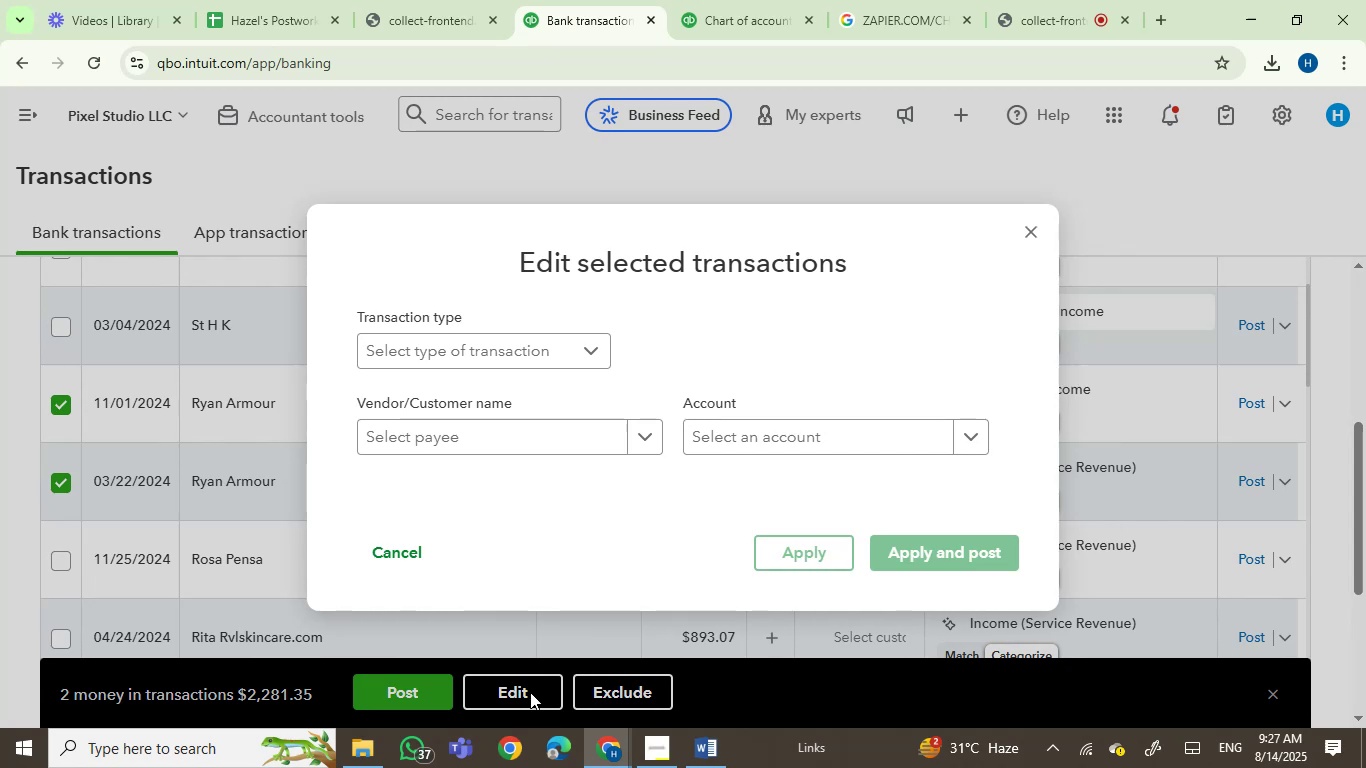 
wait(16.9)
 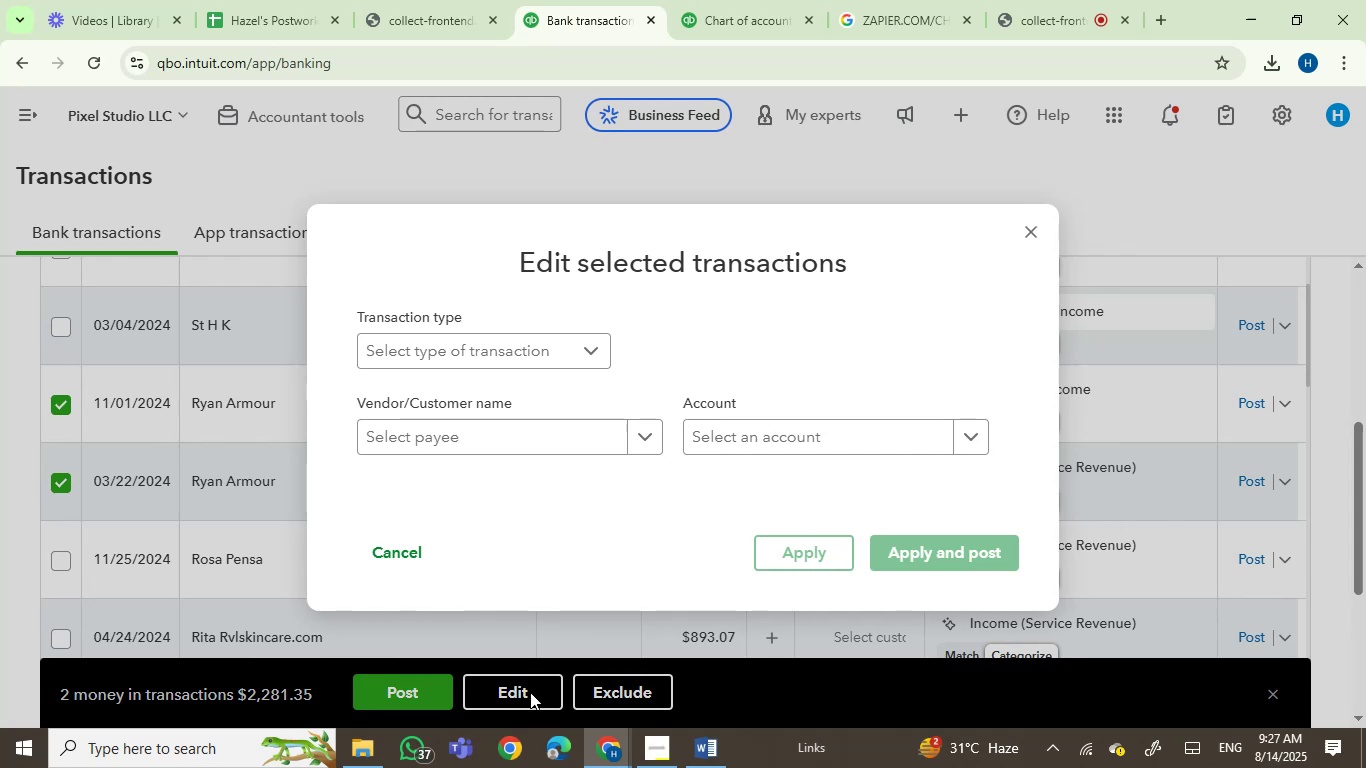 
left_click([486, 438])
 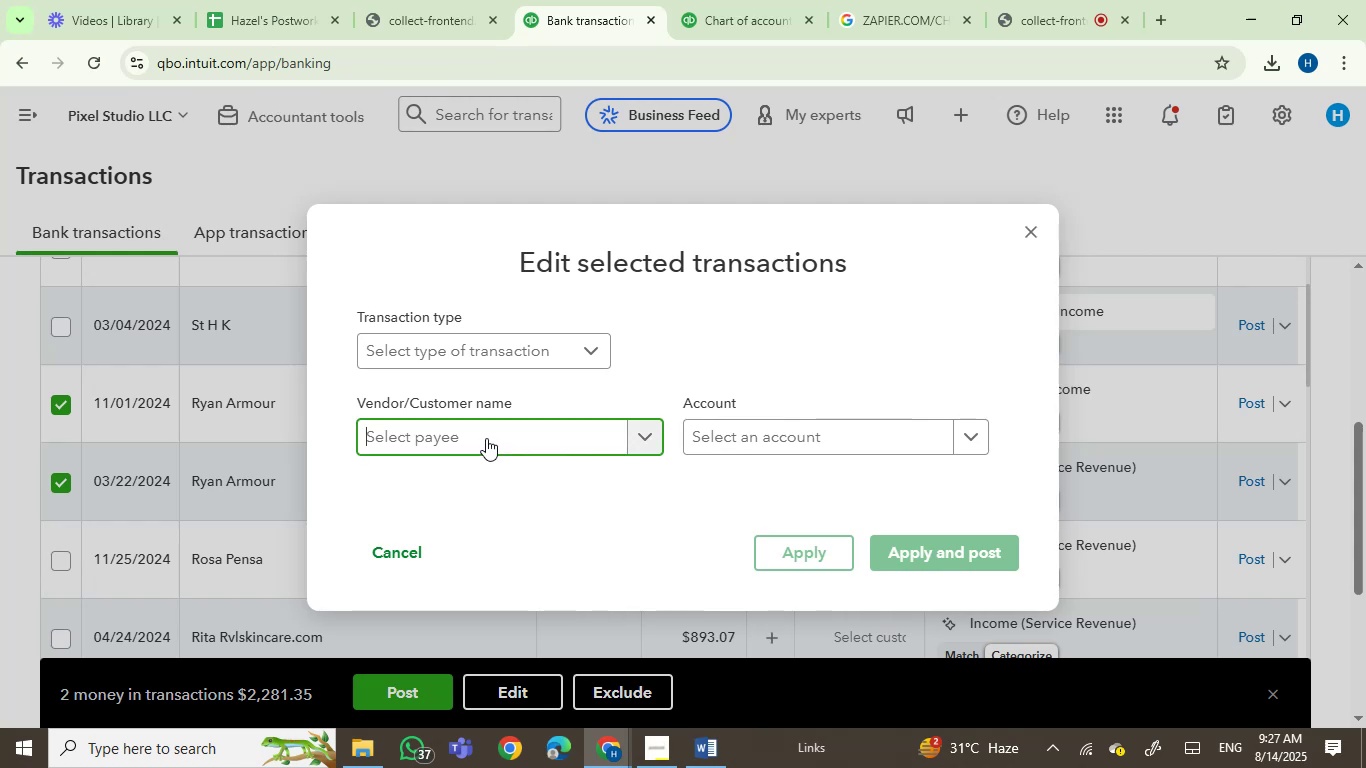 
key(Control+V)
 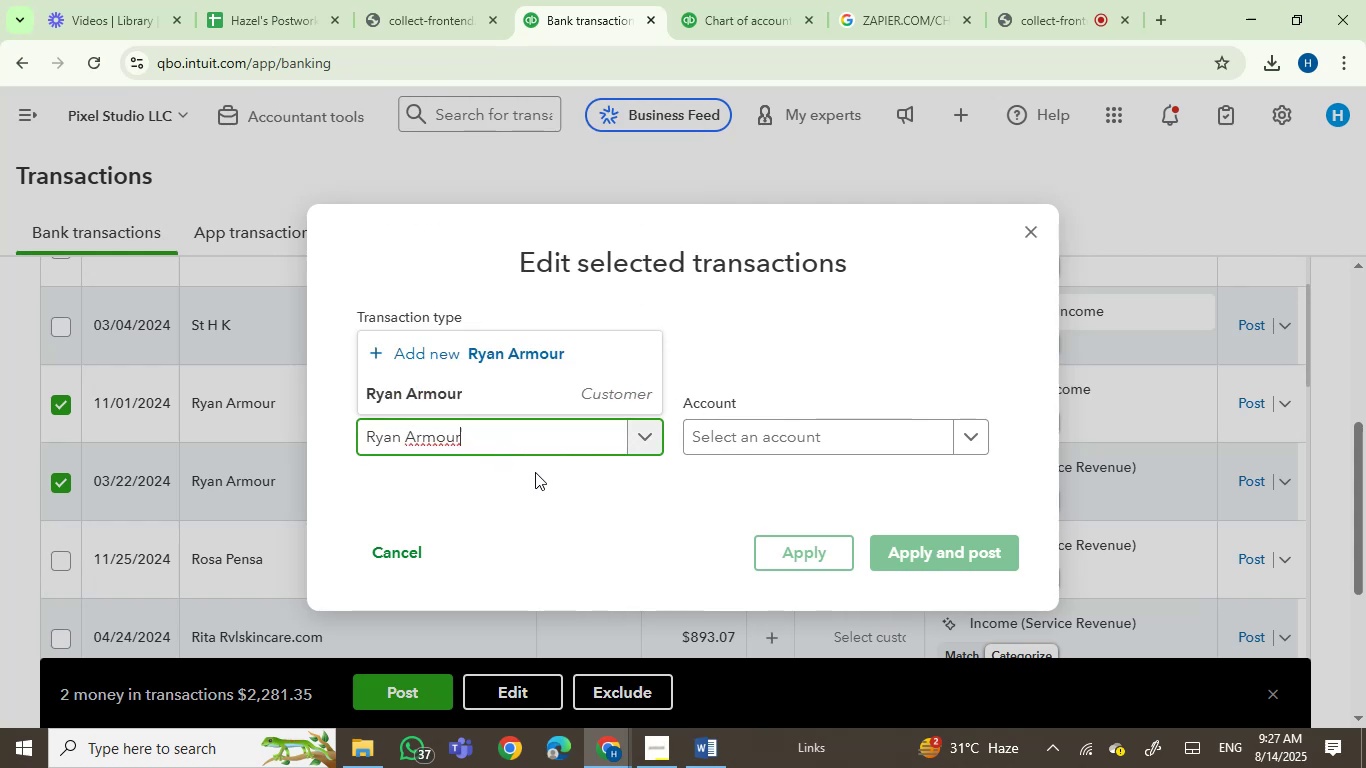 
left_click([472, 396])
 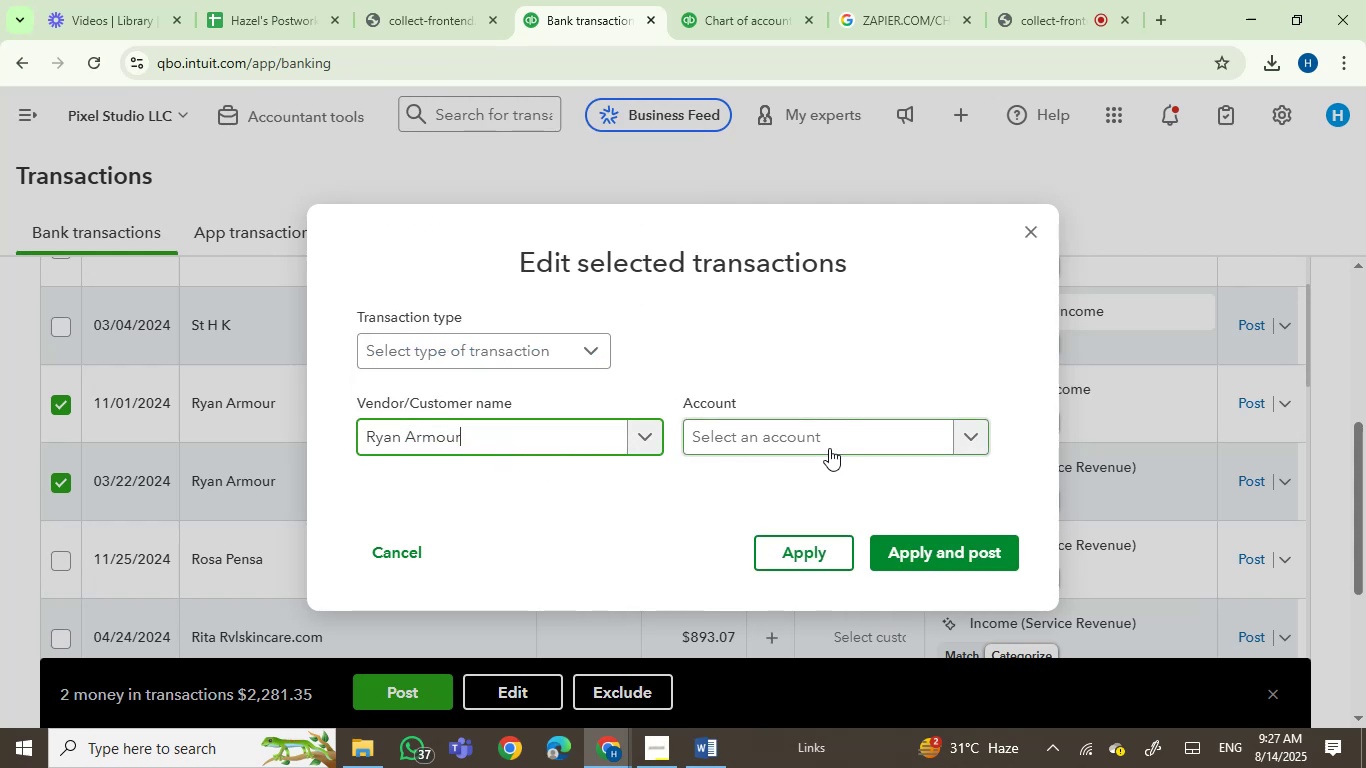 
left_click([811, 439])
 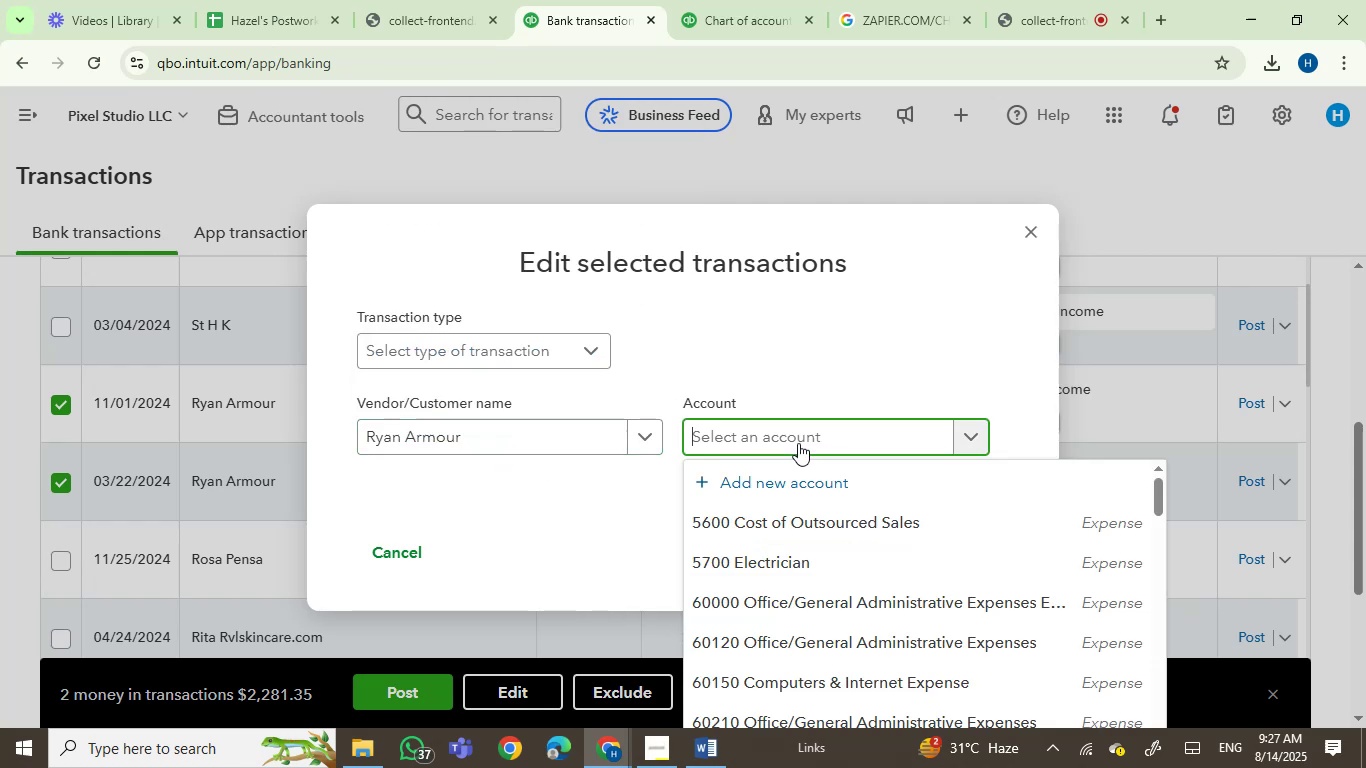 
type(serv)
 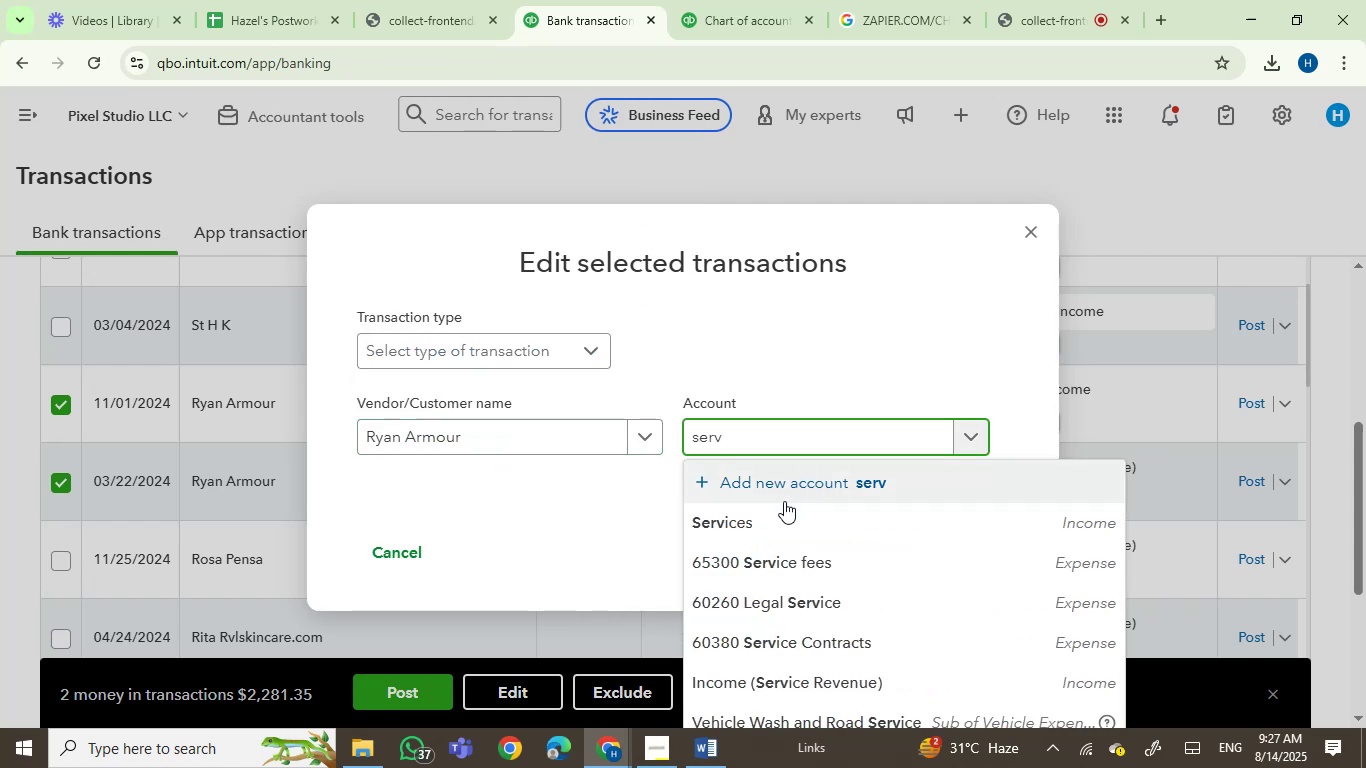 
left_click([766, 513])
 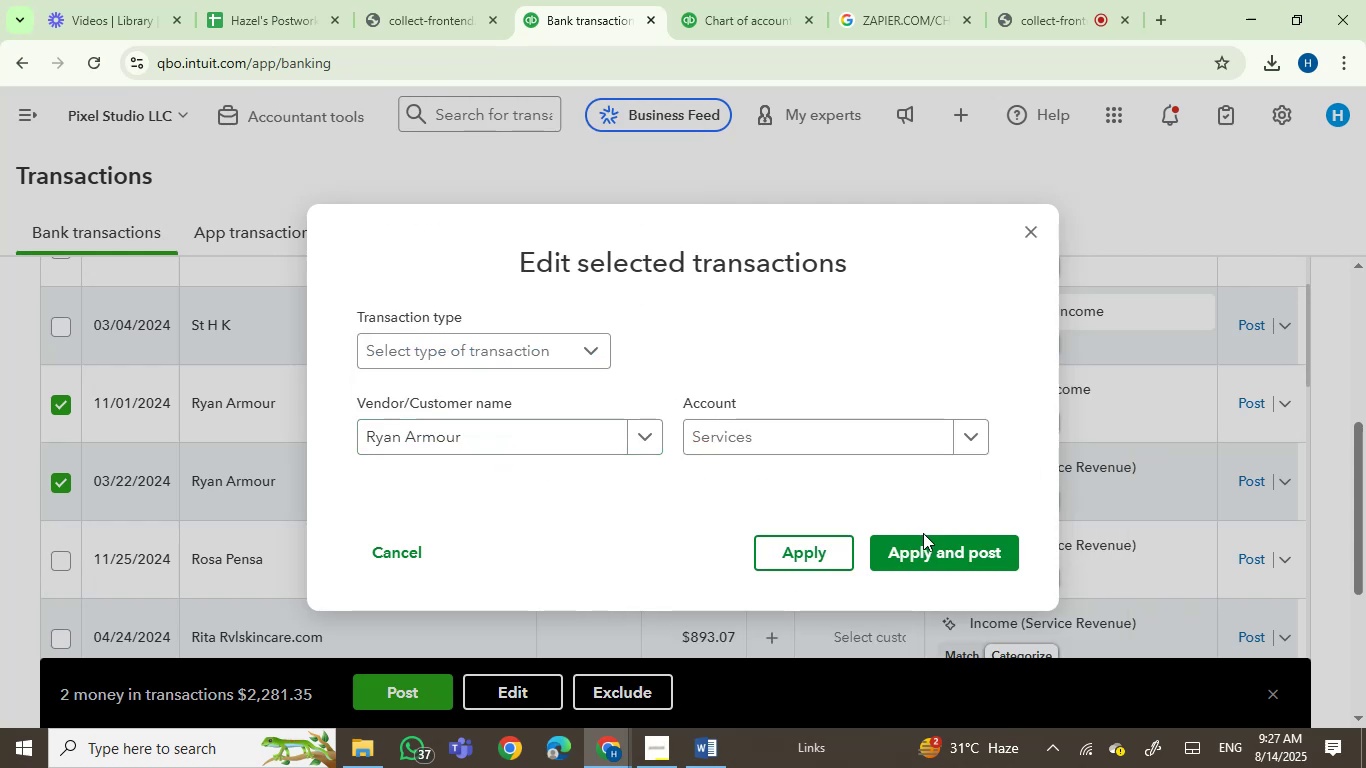 
left_click([918, 548])
 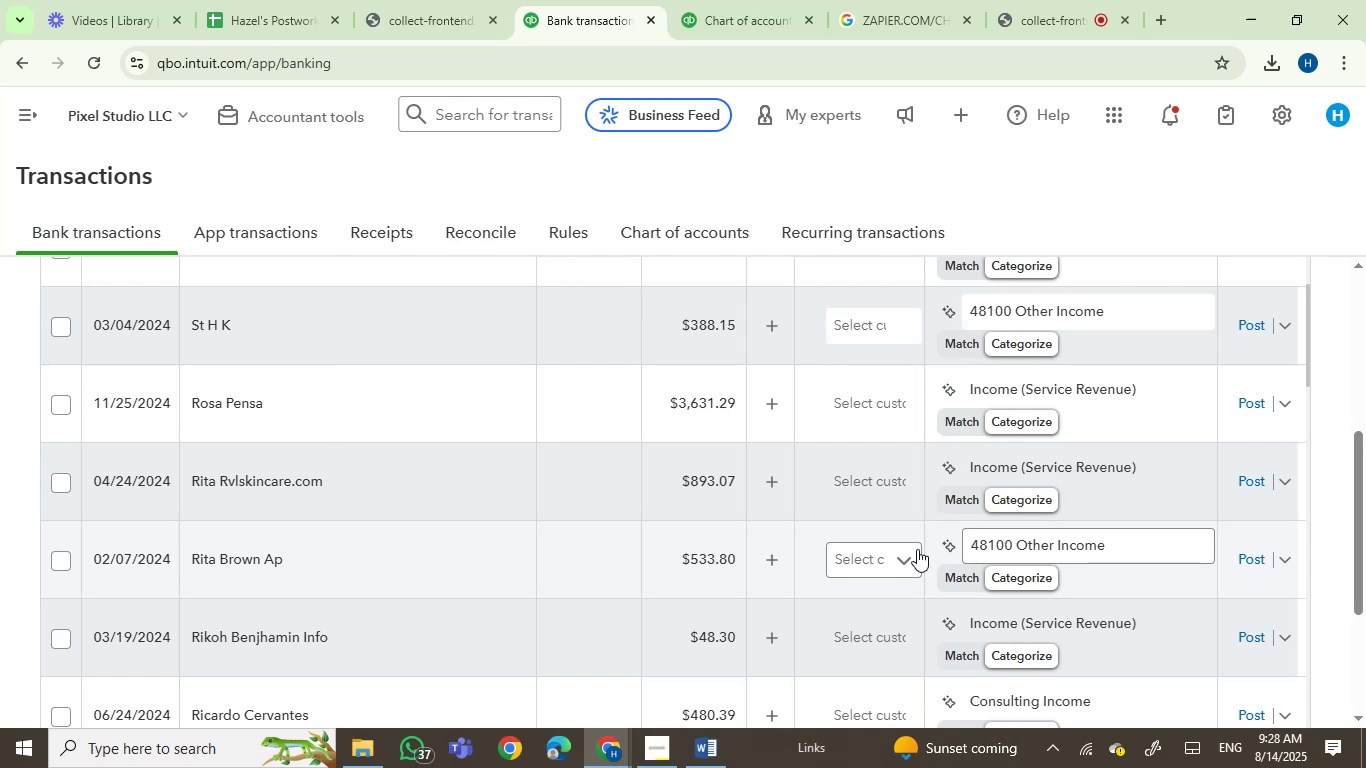 
wait(59.06)
 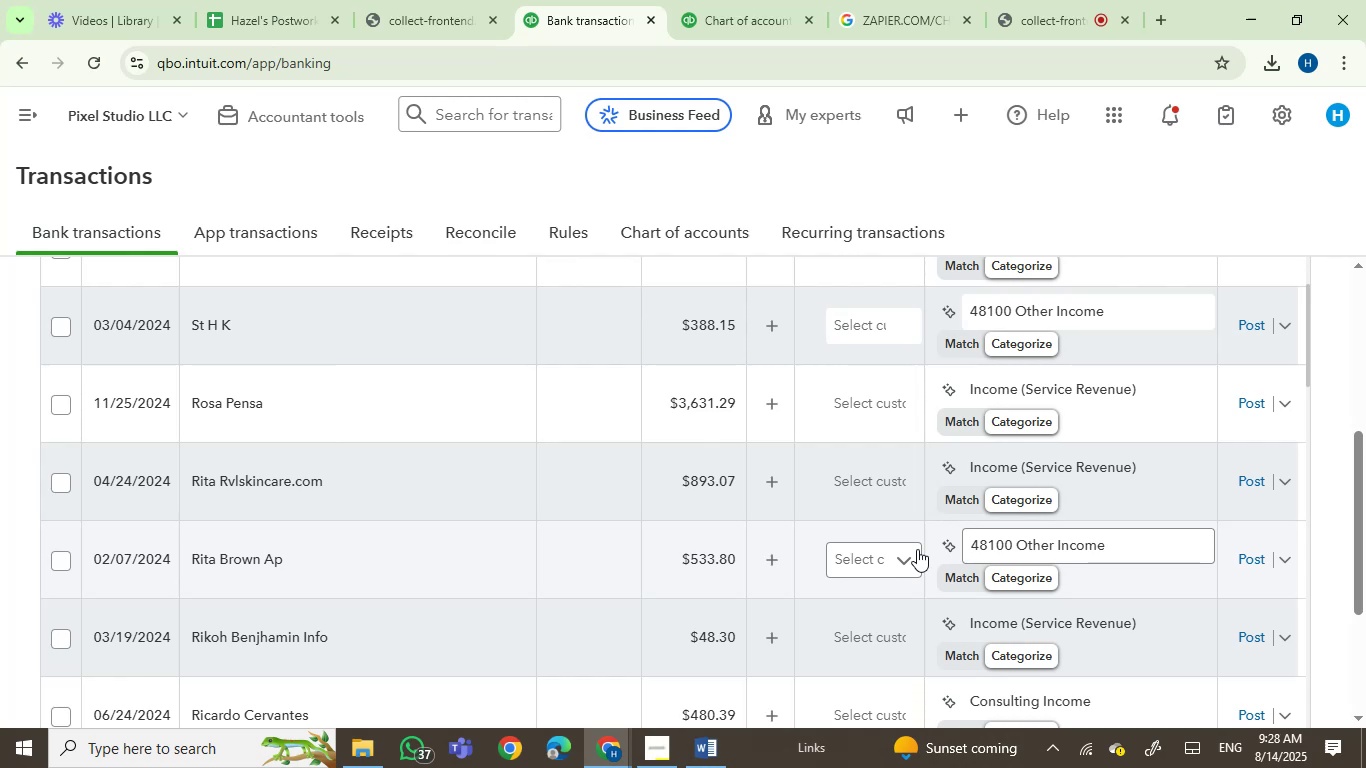 
left_click_drag(start_coordinate=[278, 402], to_coordinate=[184, 404])
 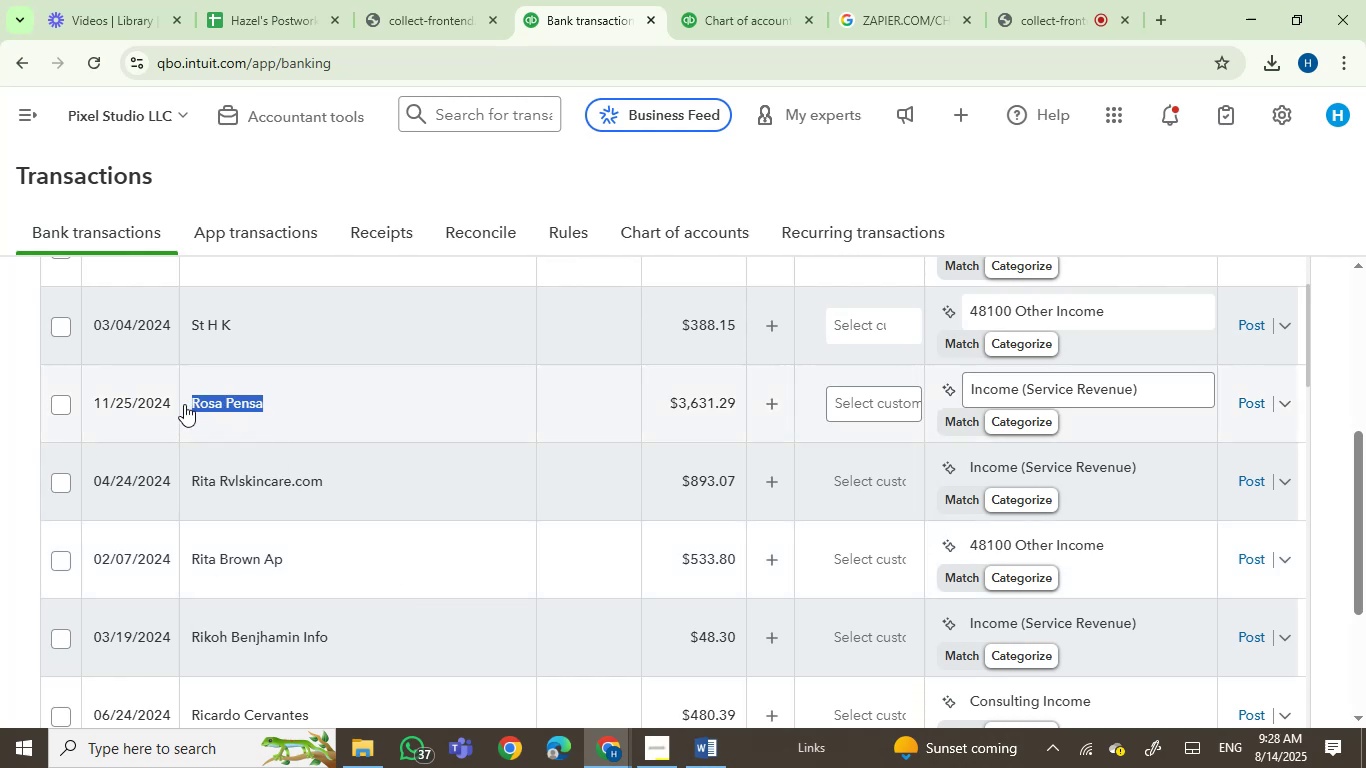 
key(Control+C)
 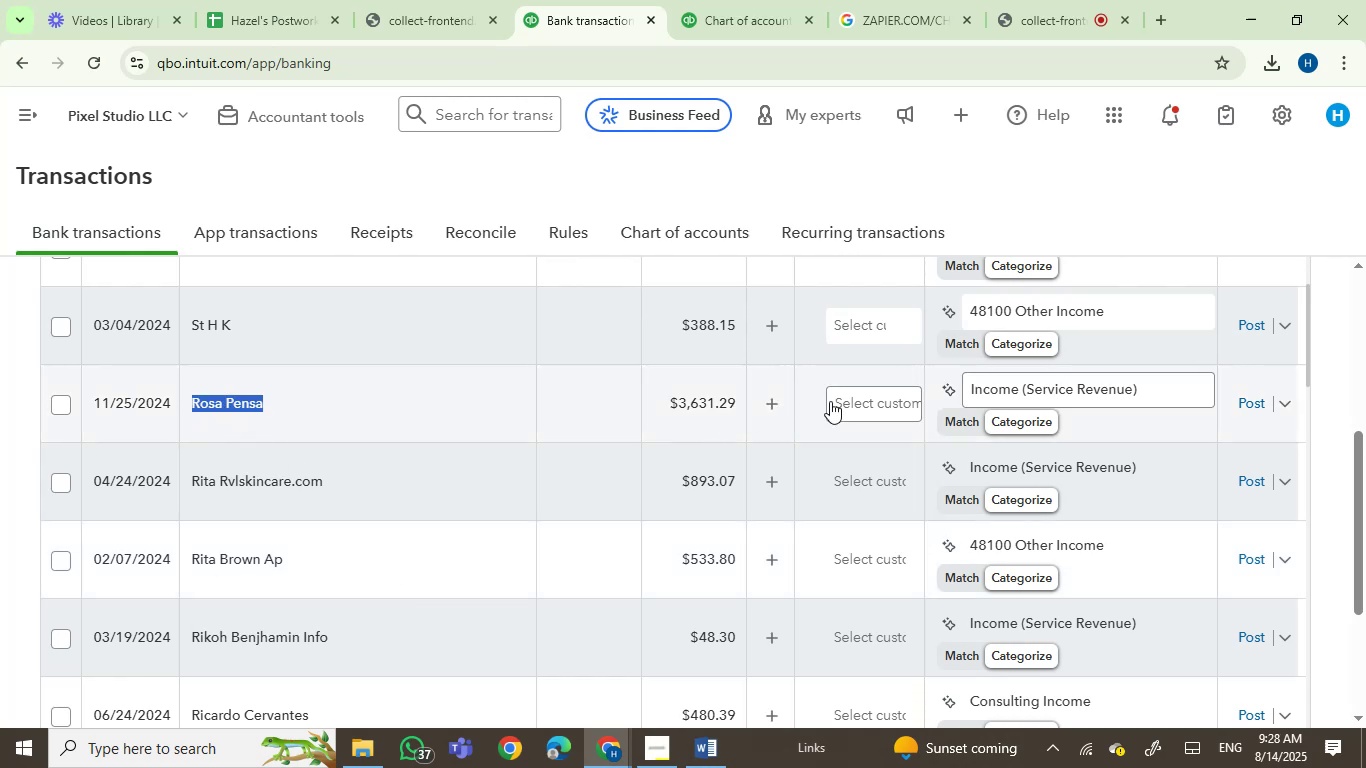 
left_click([856, 400])
 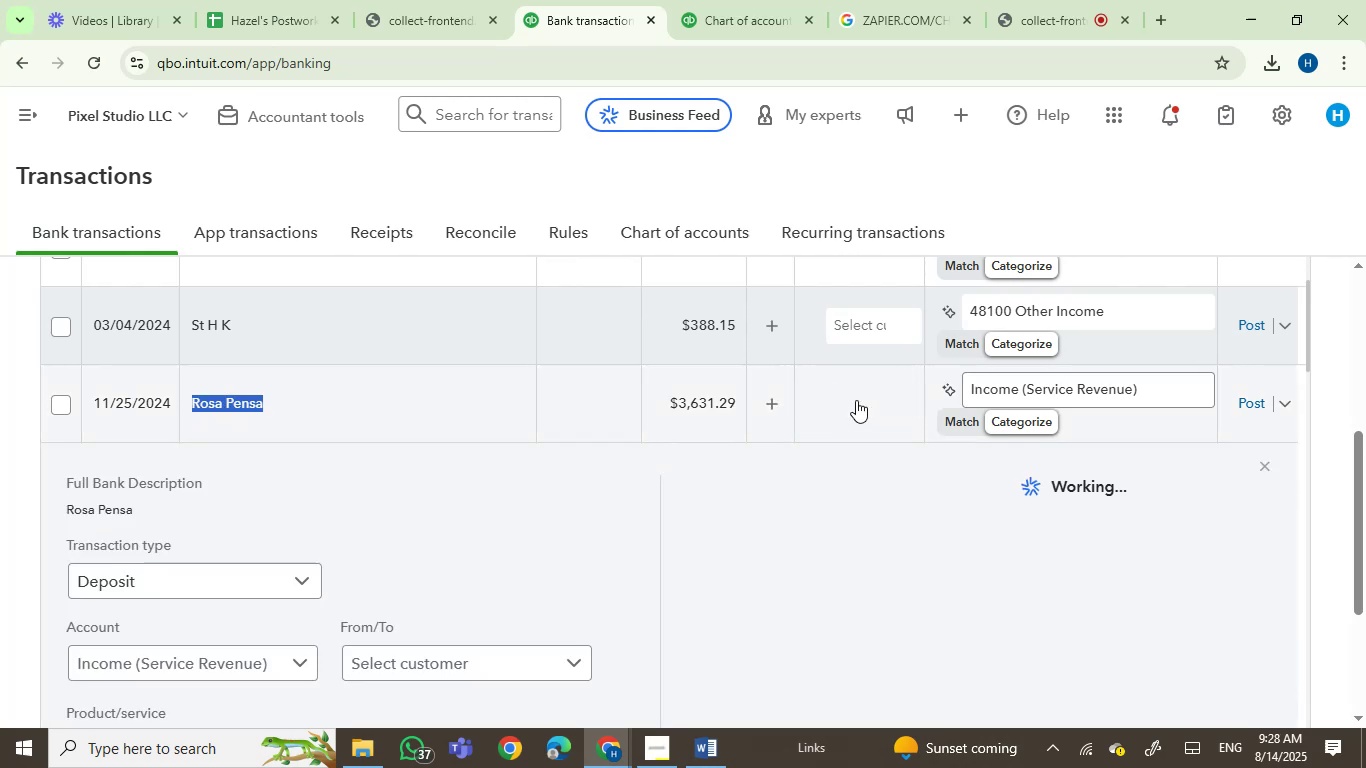 
key(Control+V)
 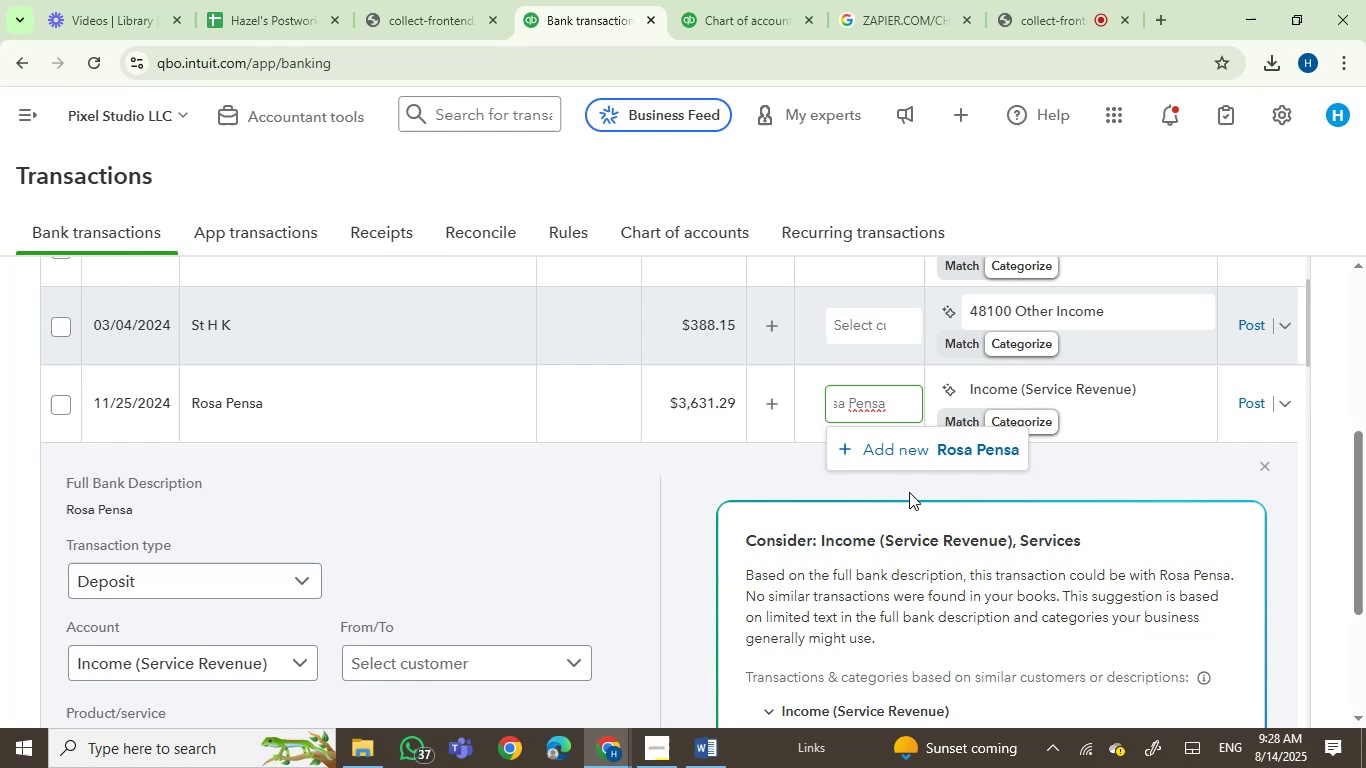 
left_click([911, 448])
 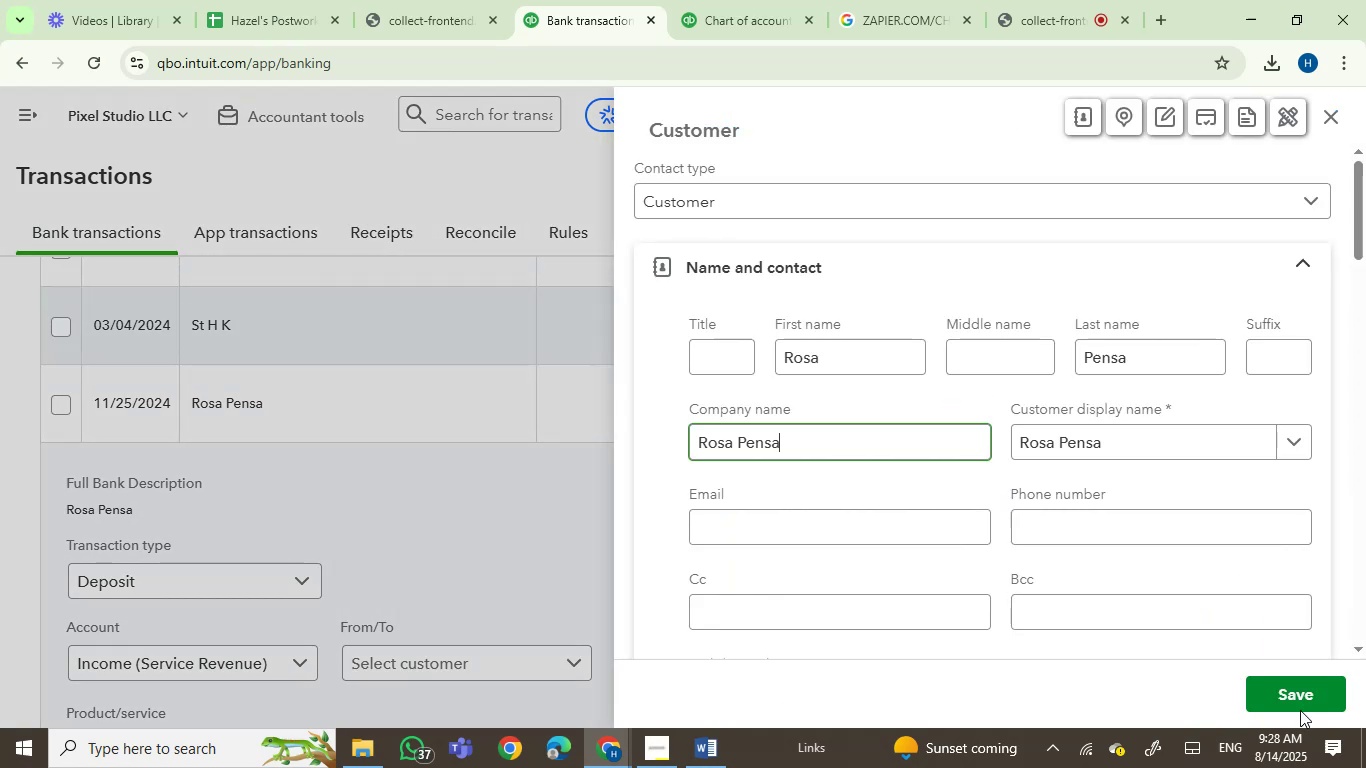 
left_click([1289, 697])
 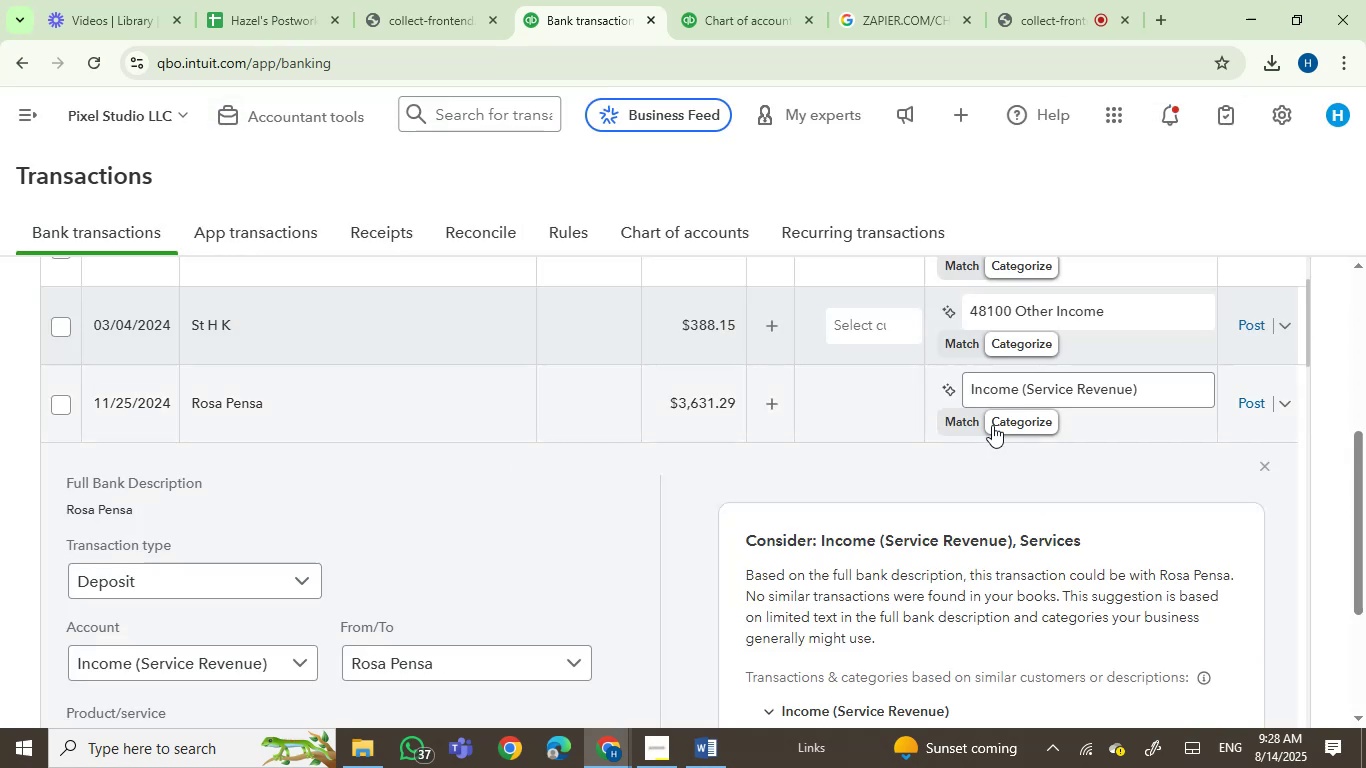 
double_click([1000, 387])
 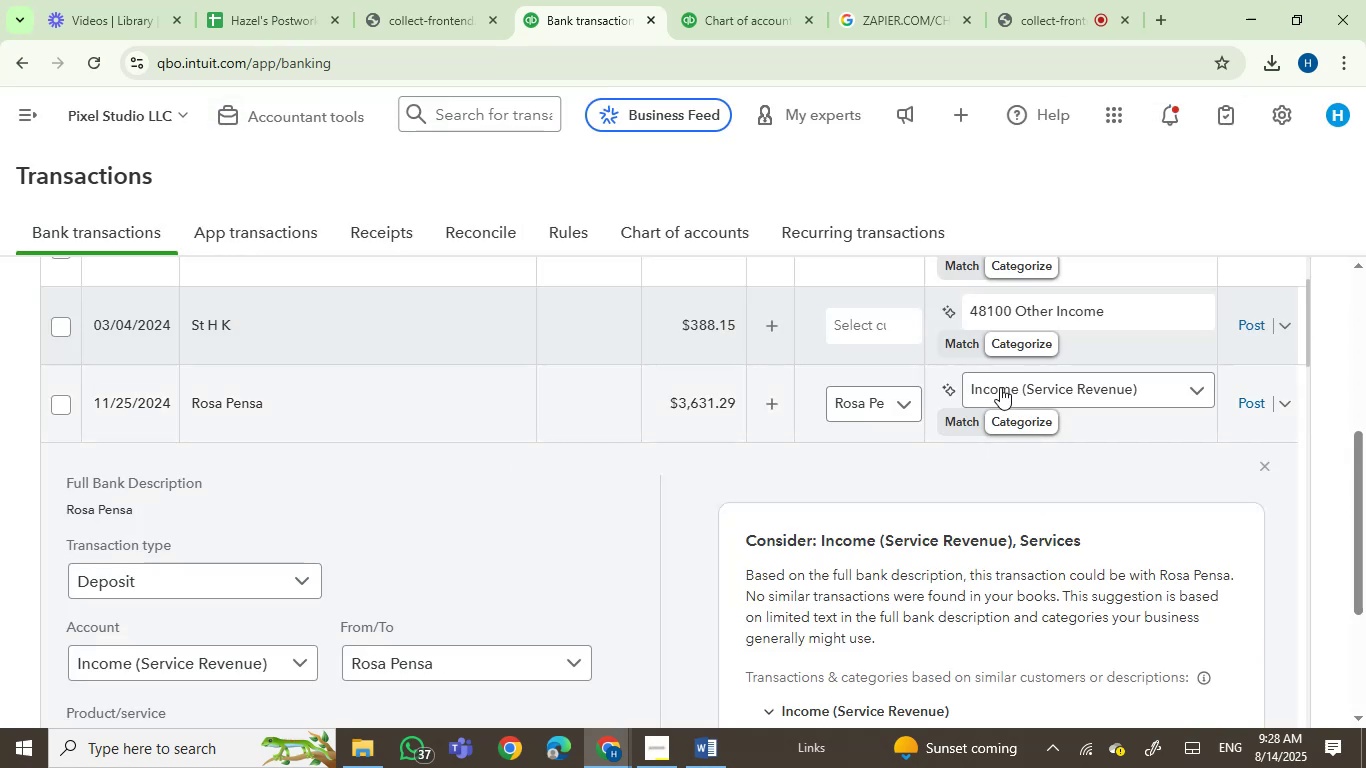 
left_click([1000, 387])
 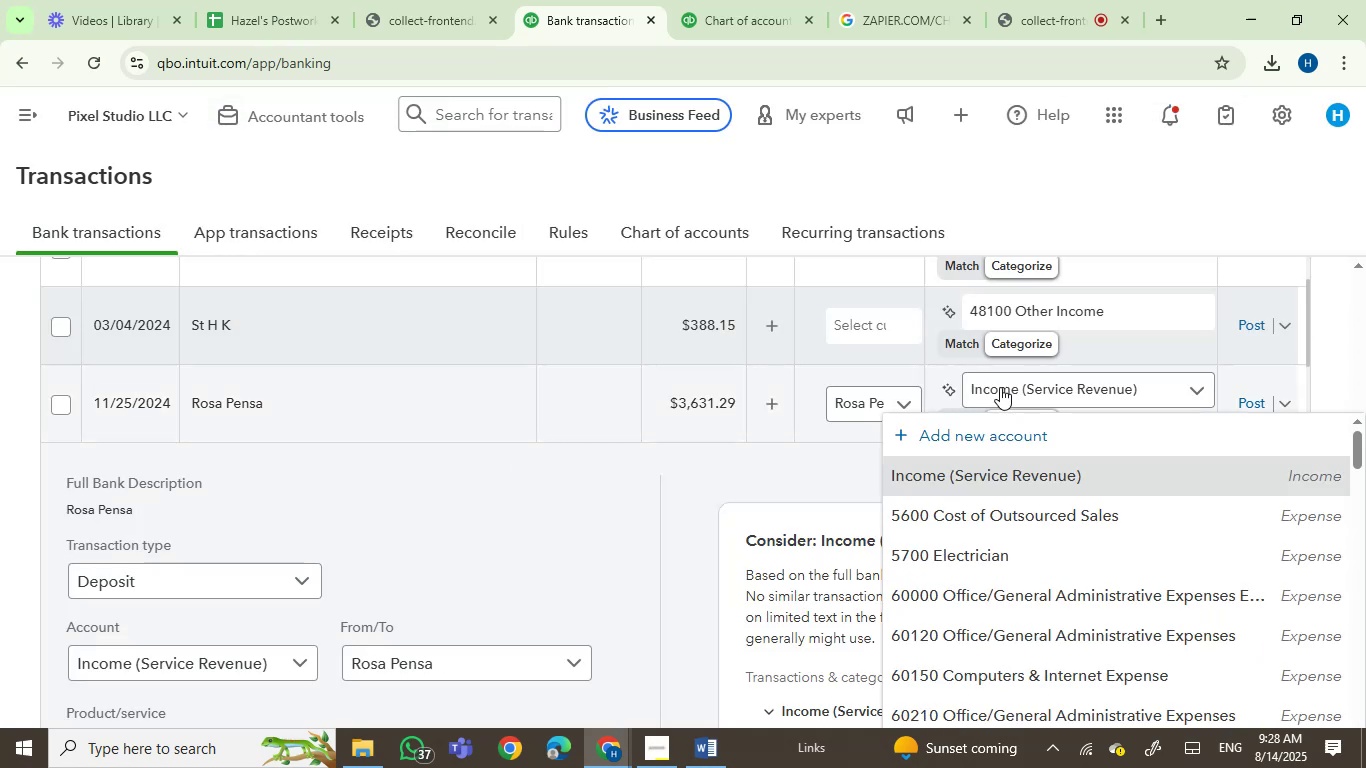 
left_click([1000, 387])
 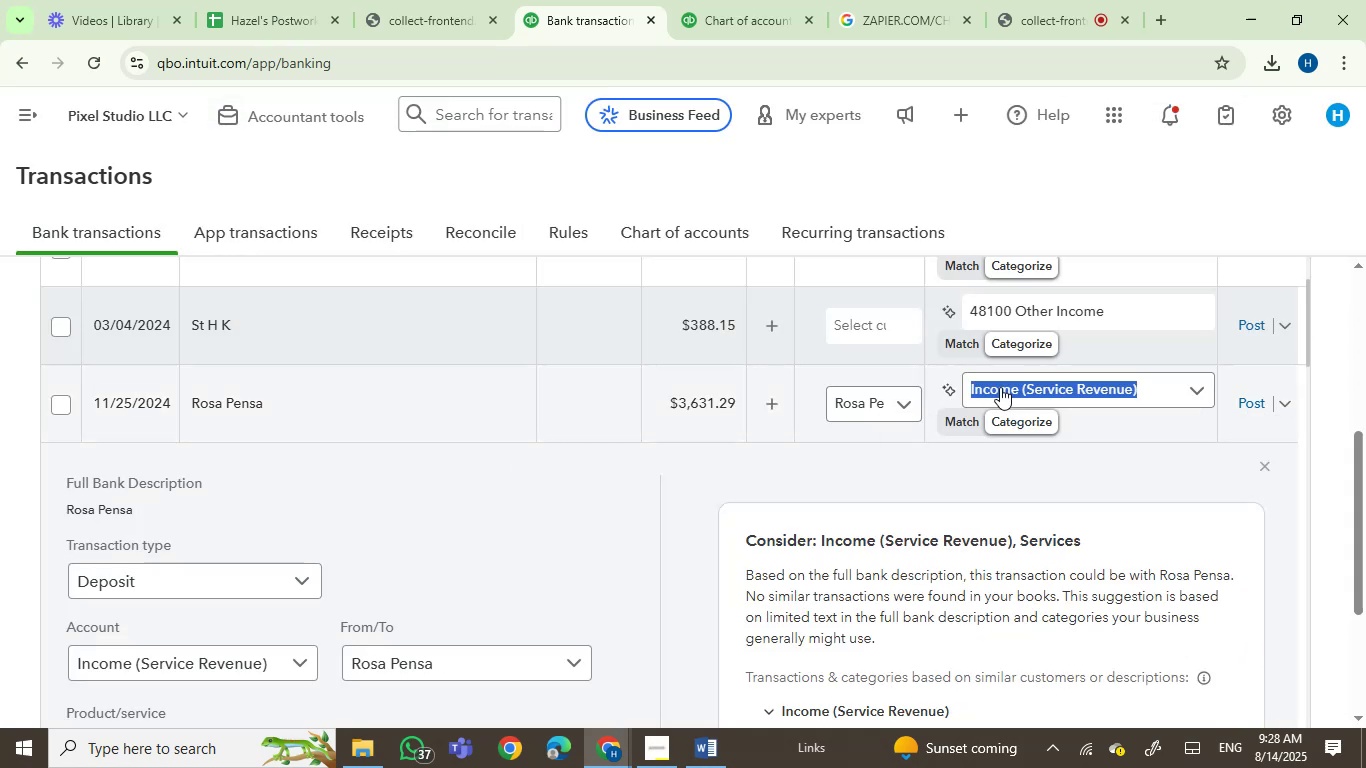 
type(serv)
 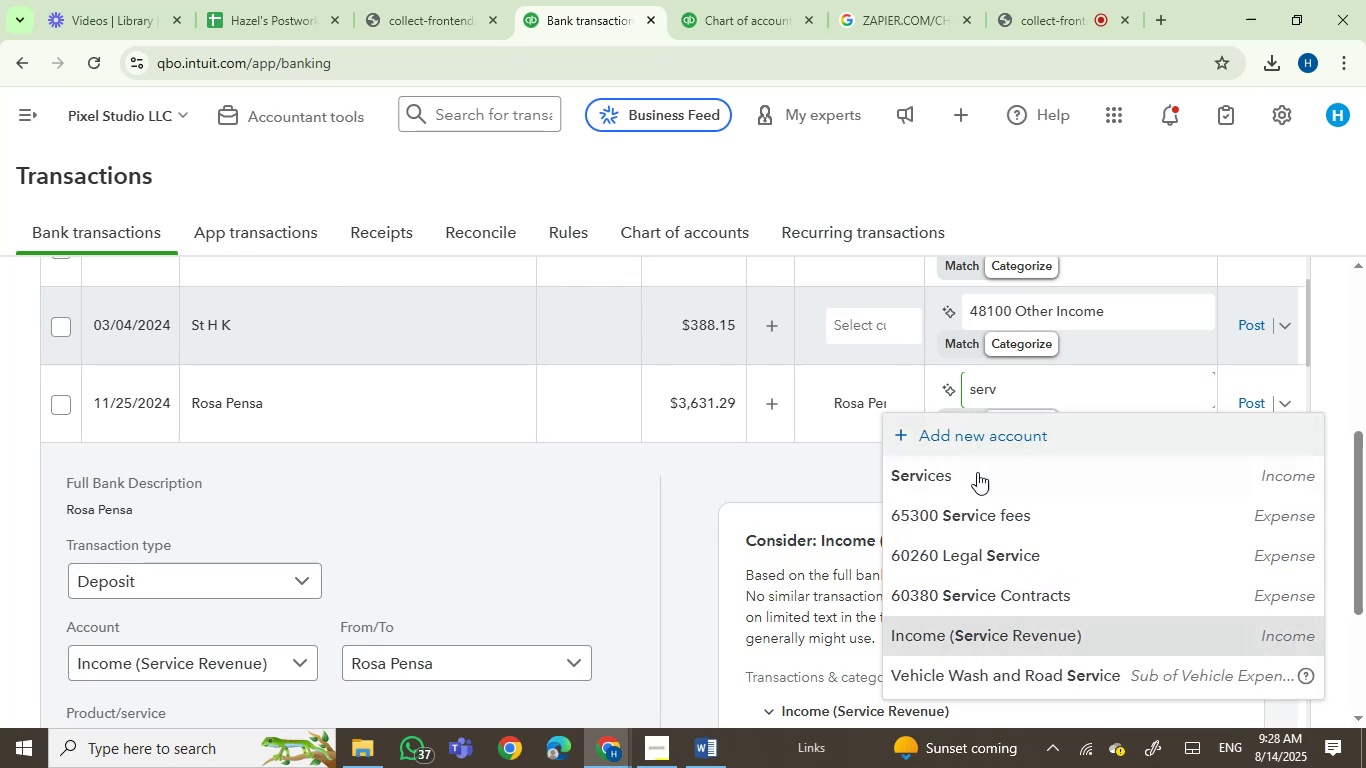 
left_click([960, 481])
 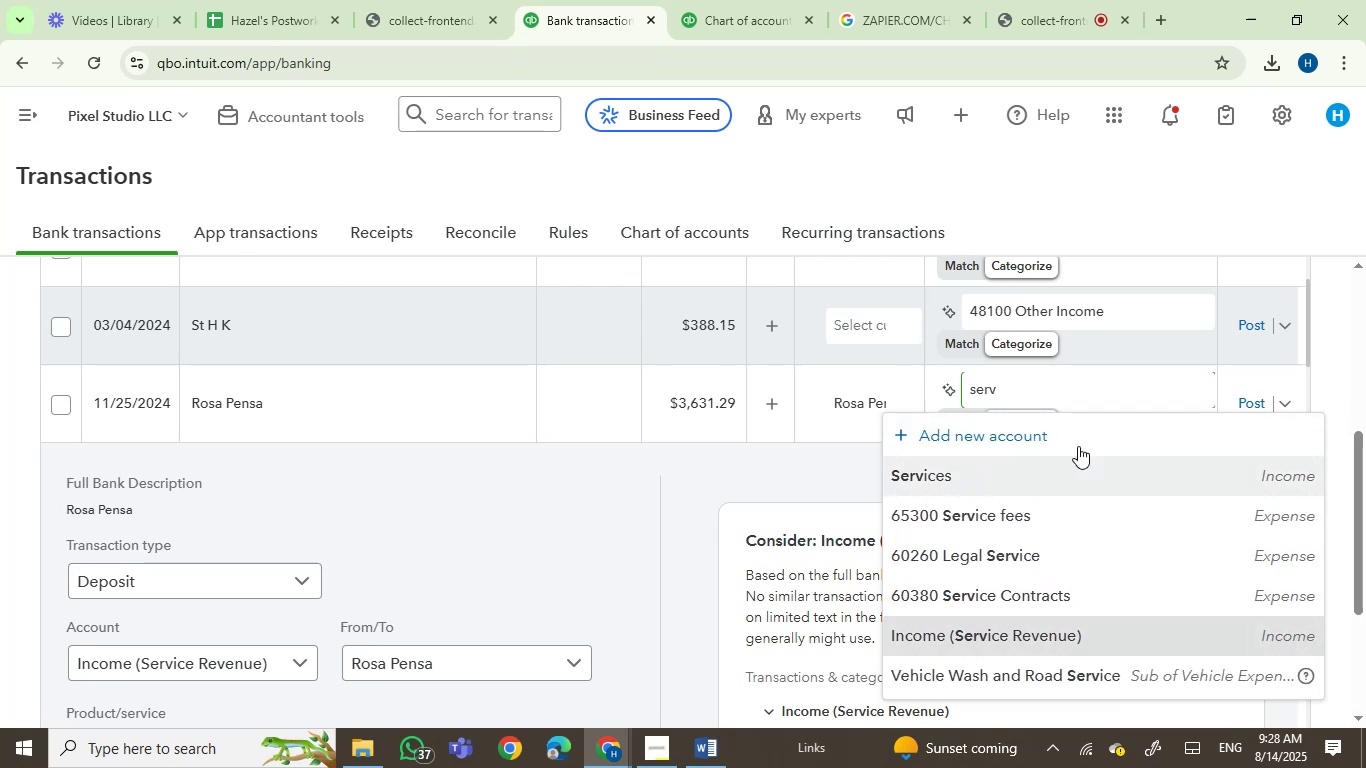 
mouse_move([1228, 419])
 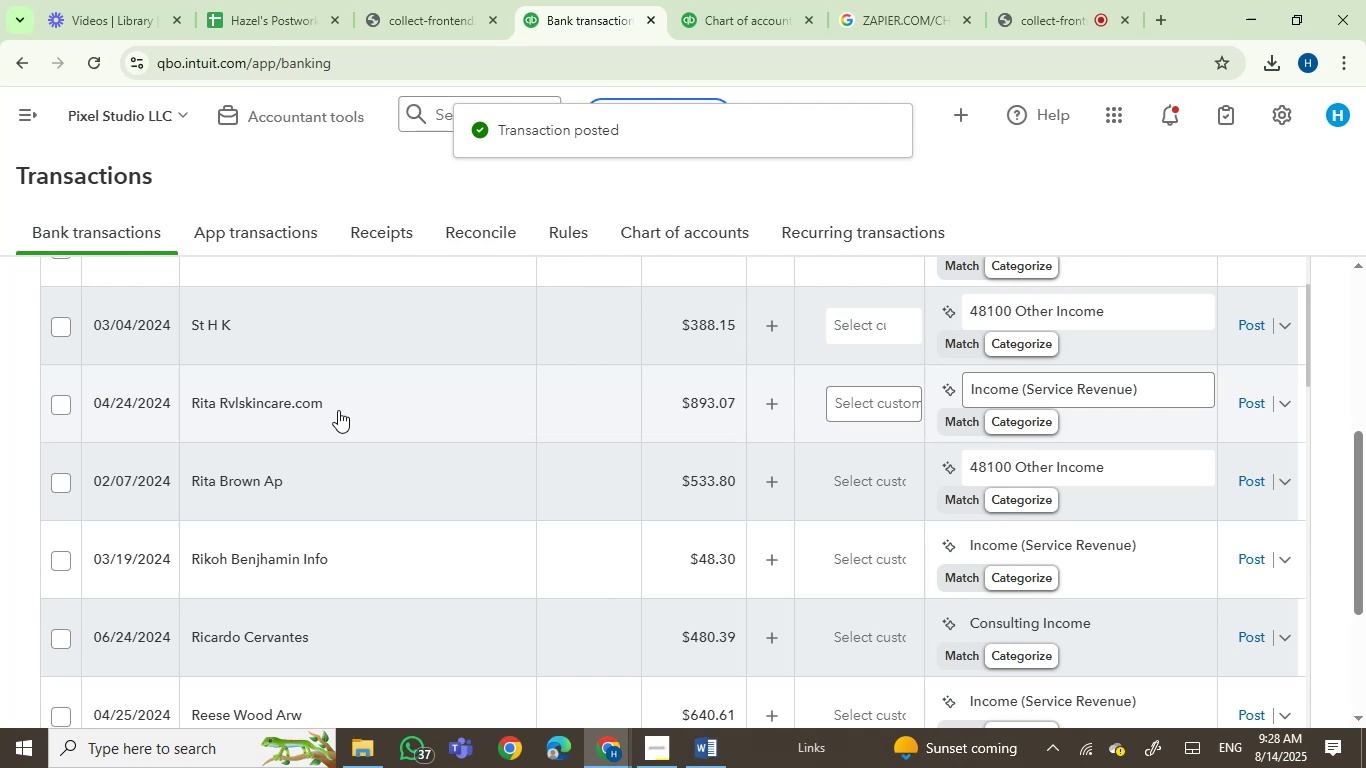 
wait(7.18)
 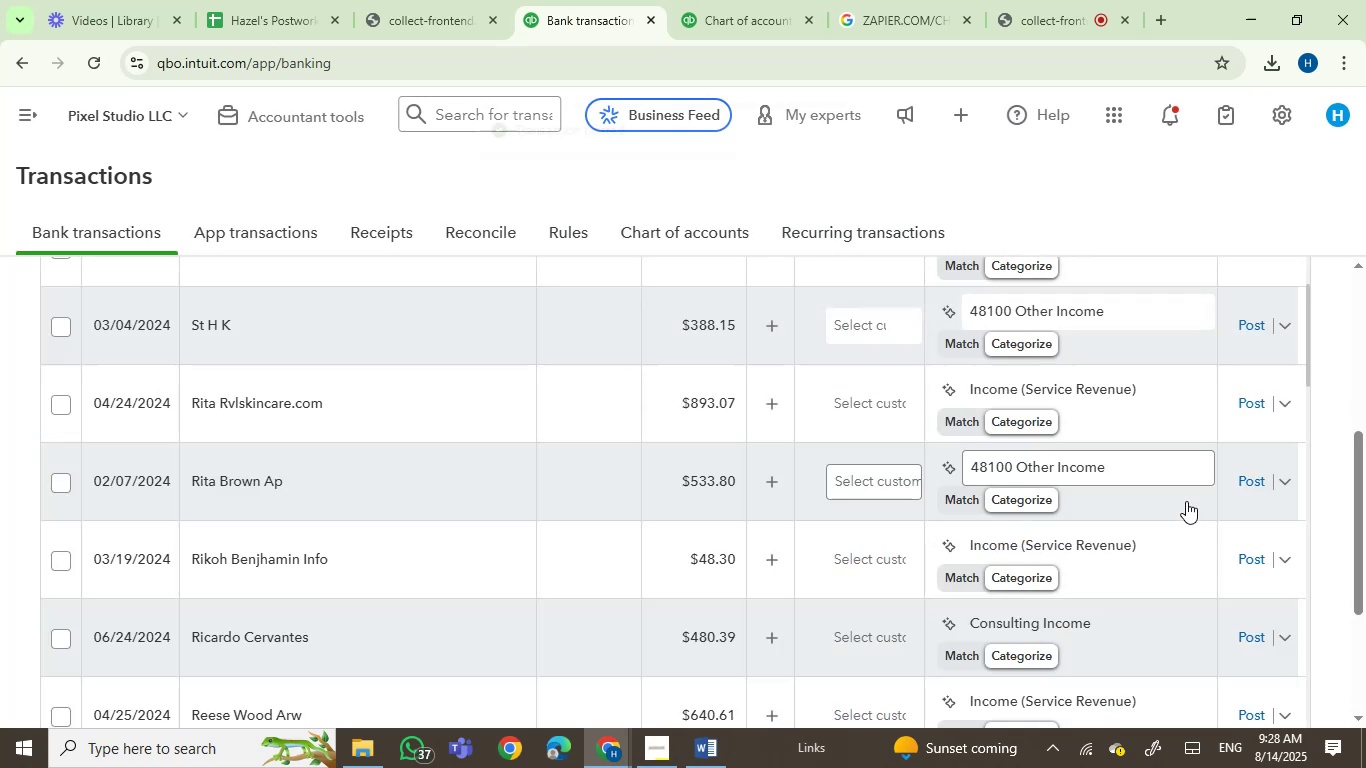 
double_click([84, 509])
 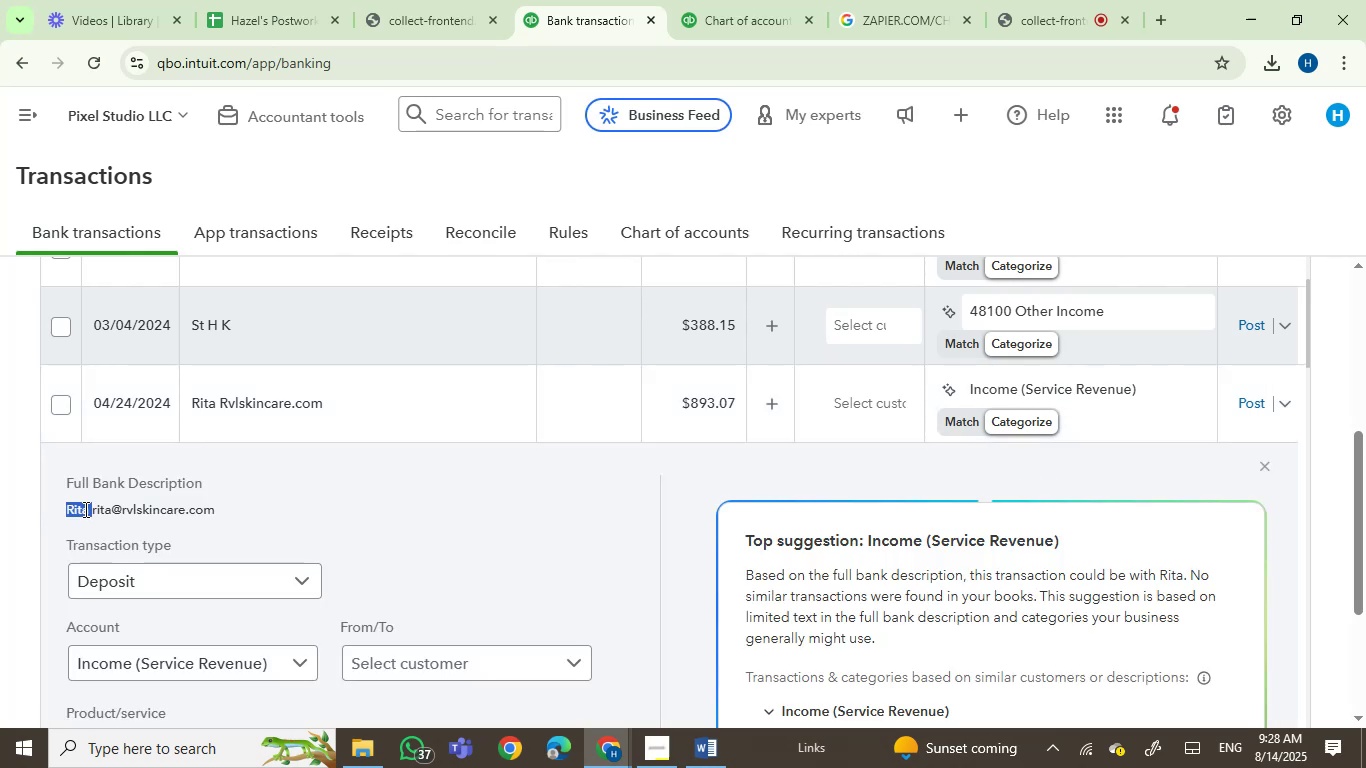 
key(Control+C)
 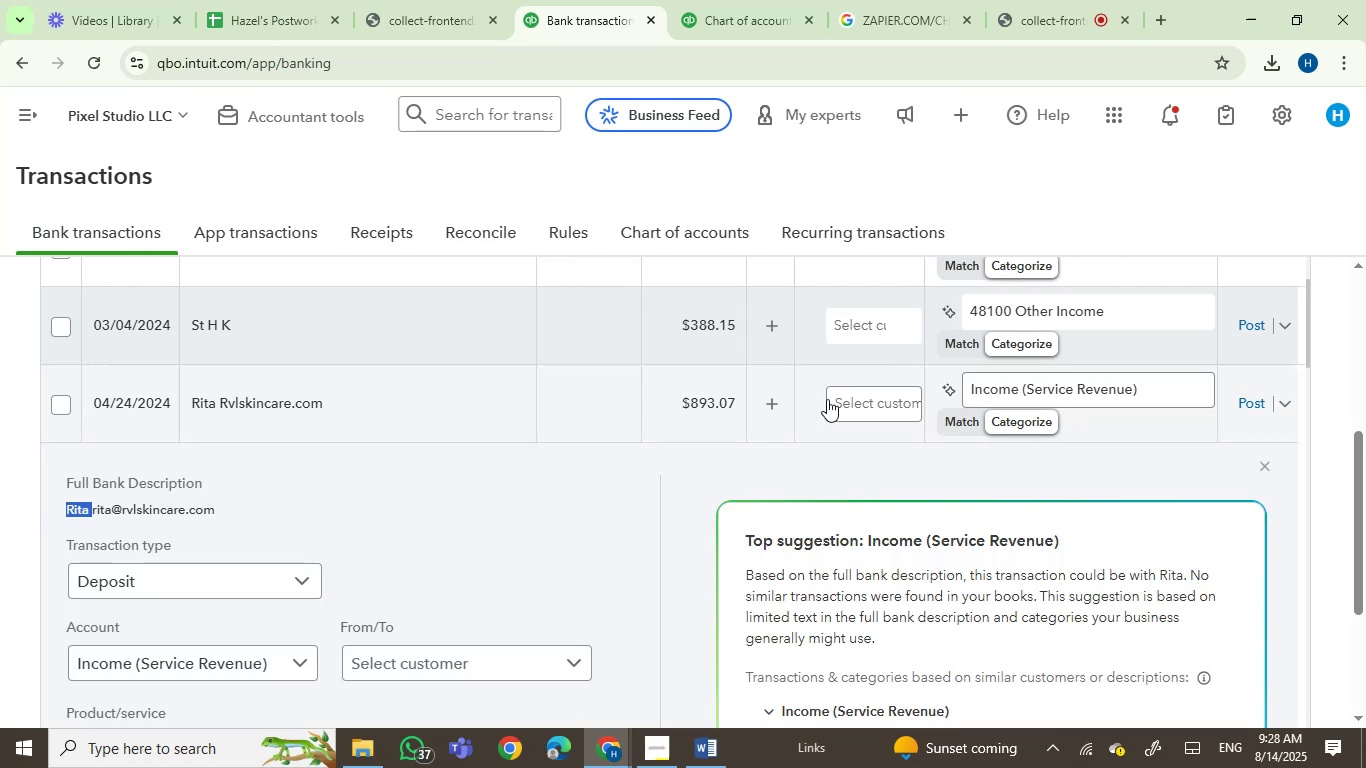 
key(Control+V)
 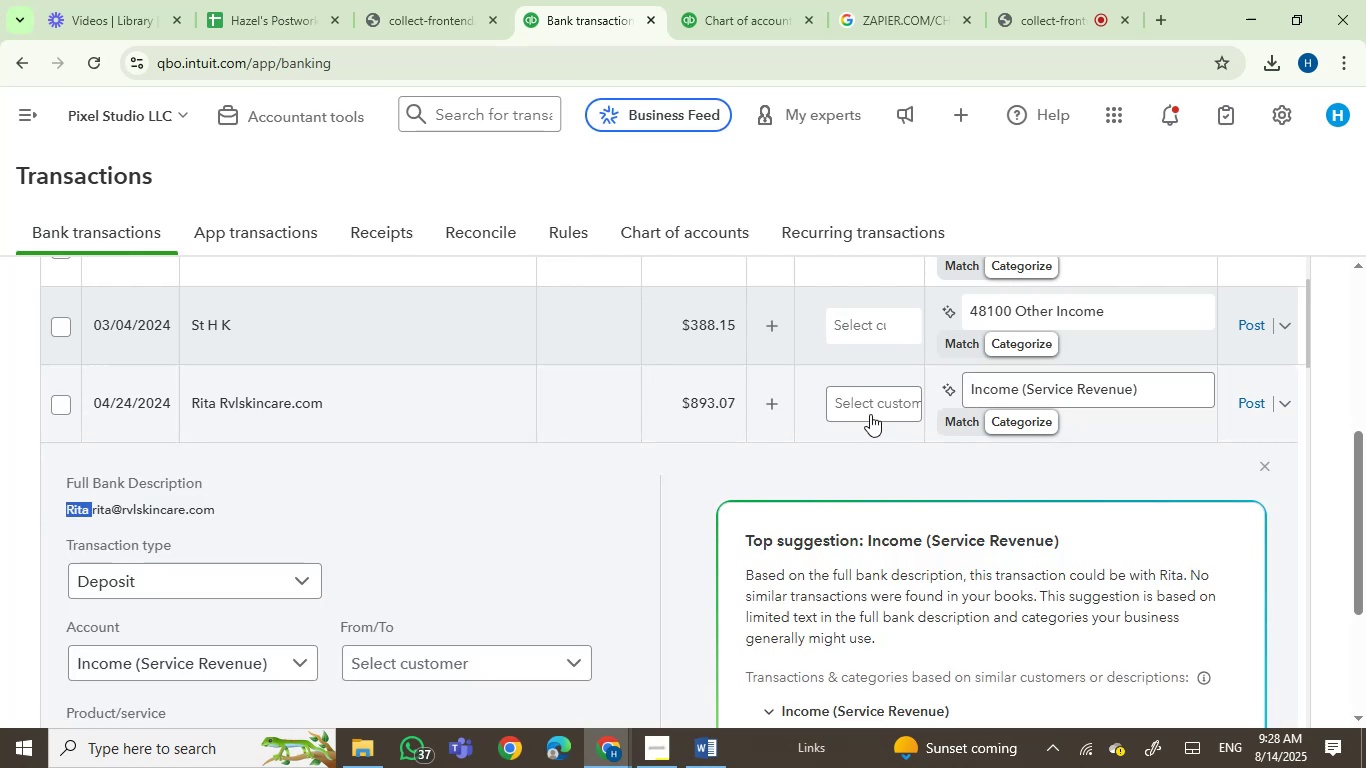 
left_click([871, 404])
 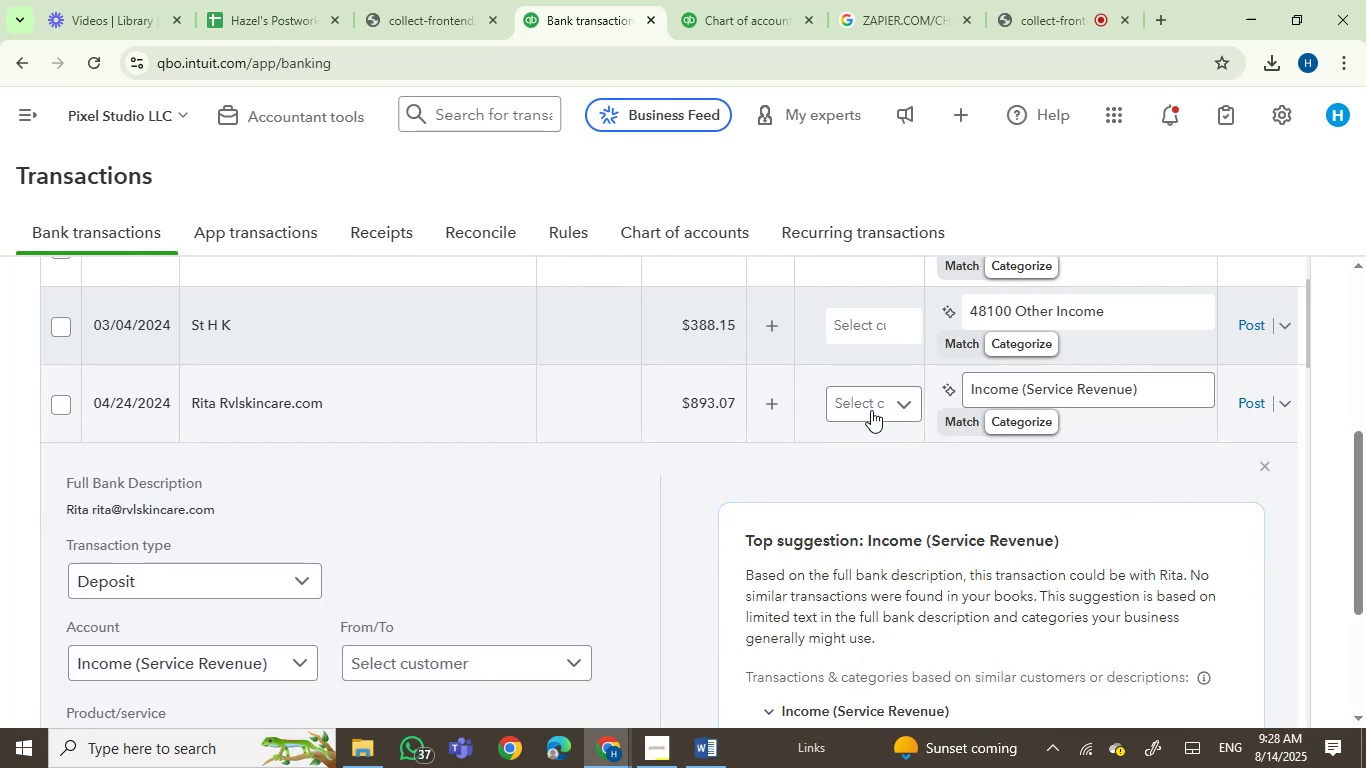 
left_click([871, 410])
 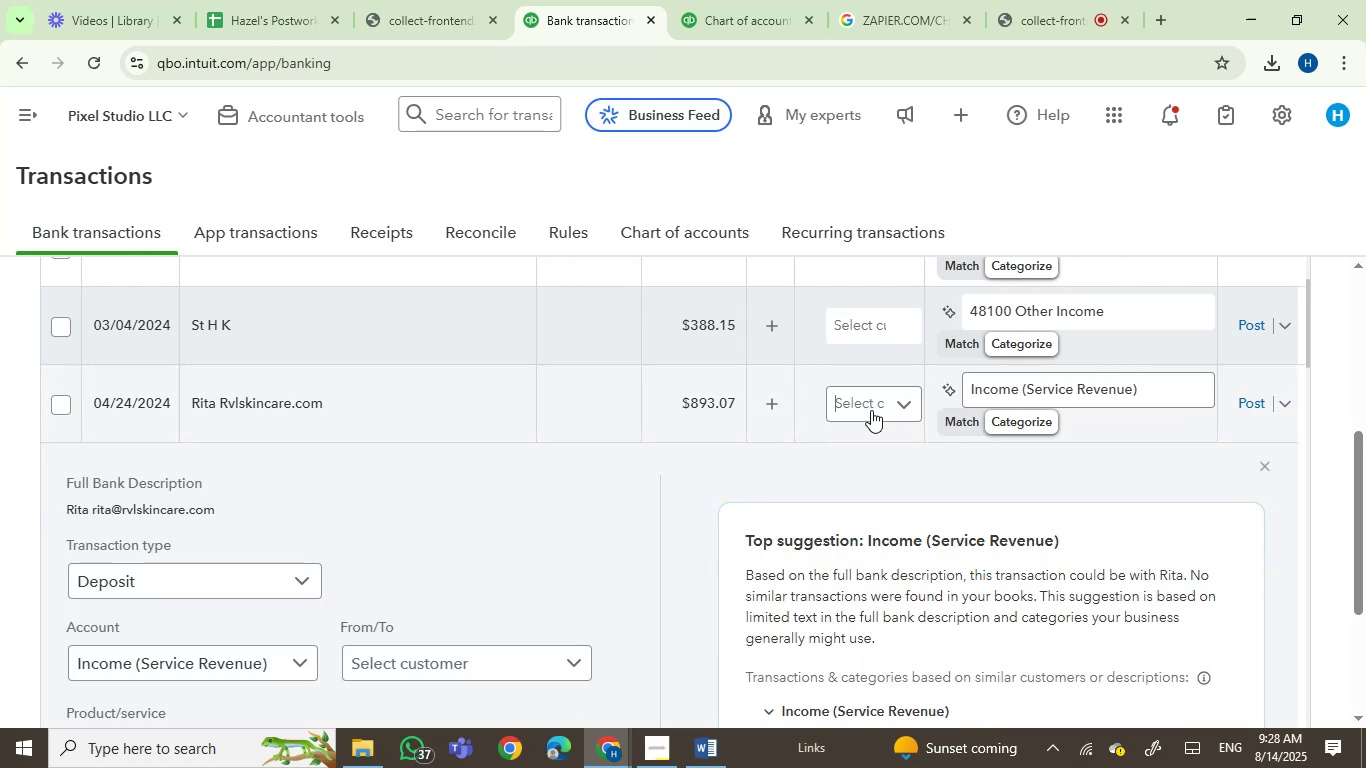 
key(Control+V)
 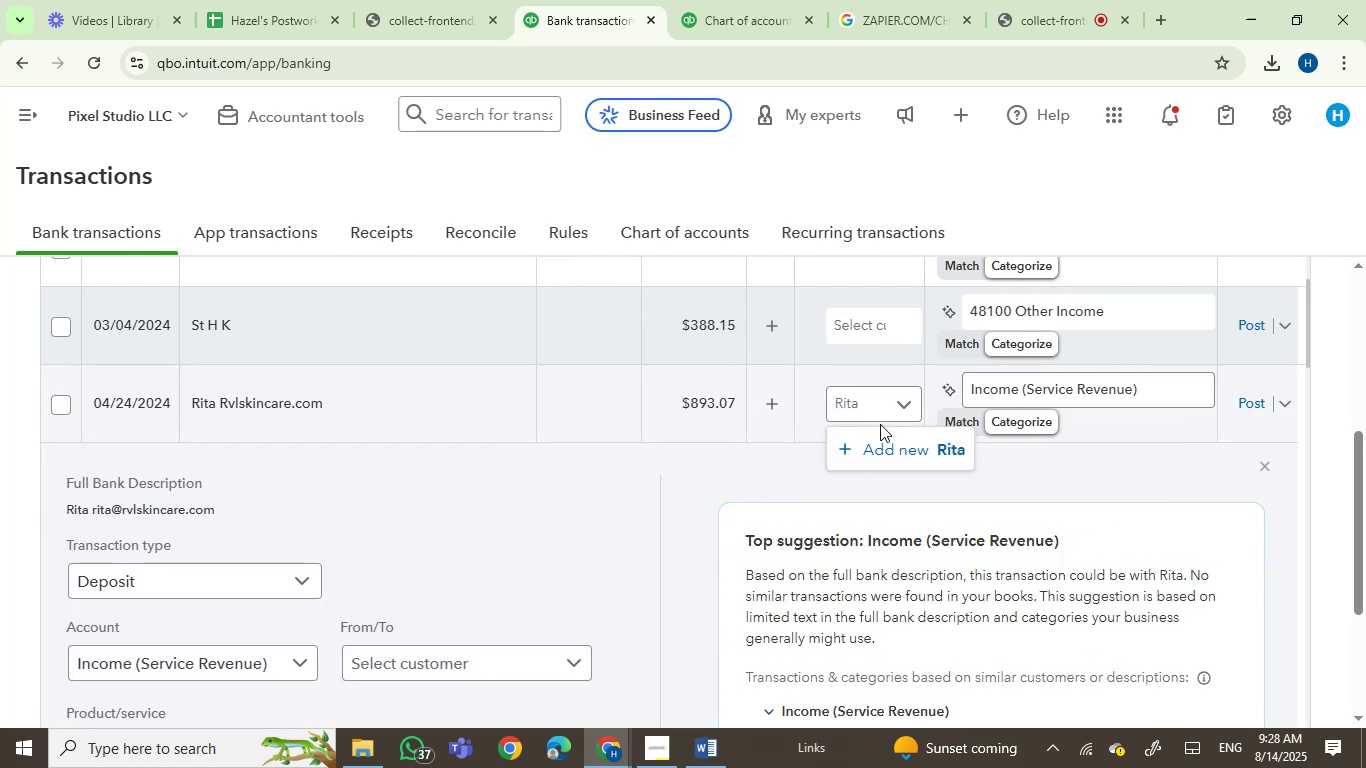 
left_click([905, 445])
 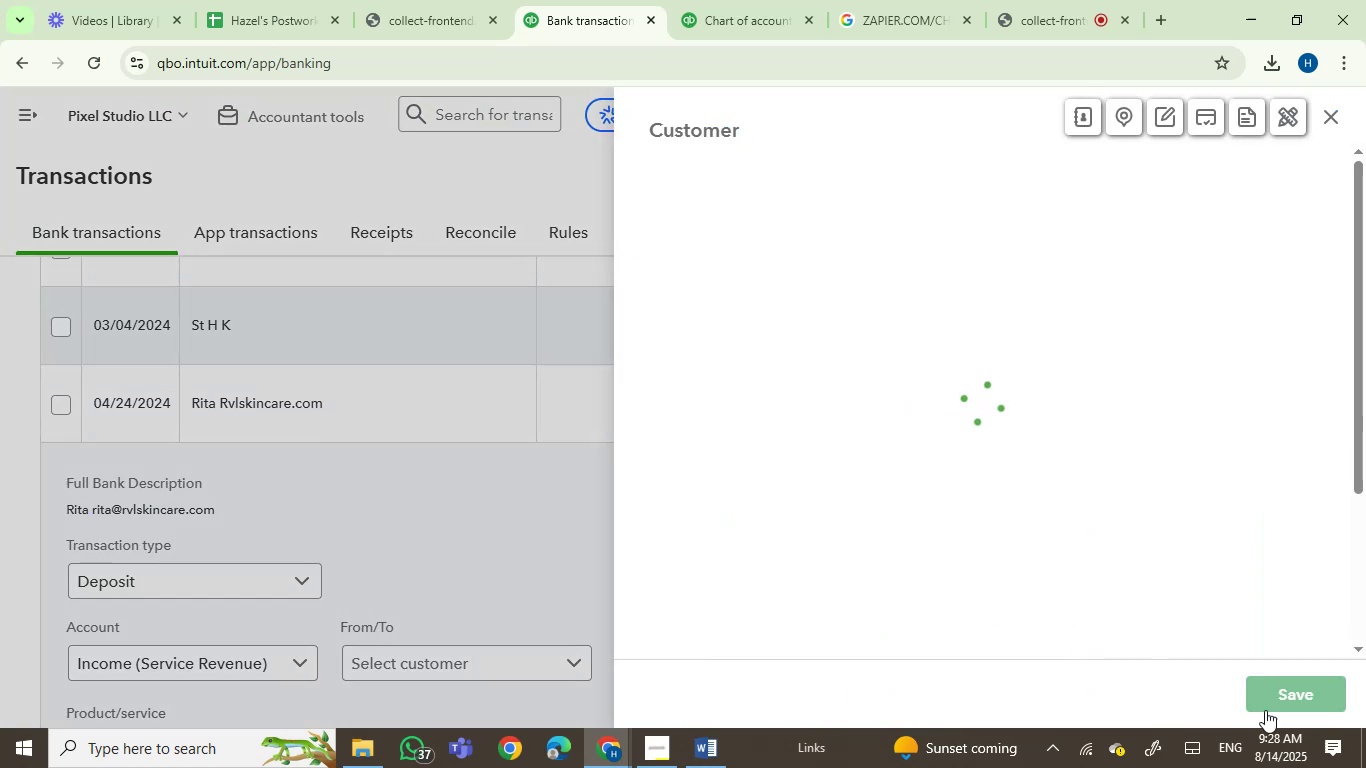 
left_click([1290, 694])
 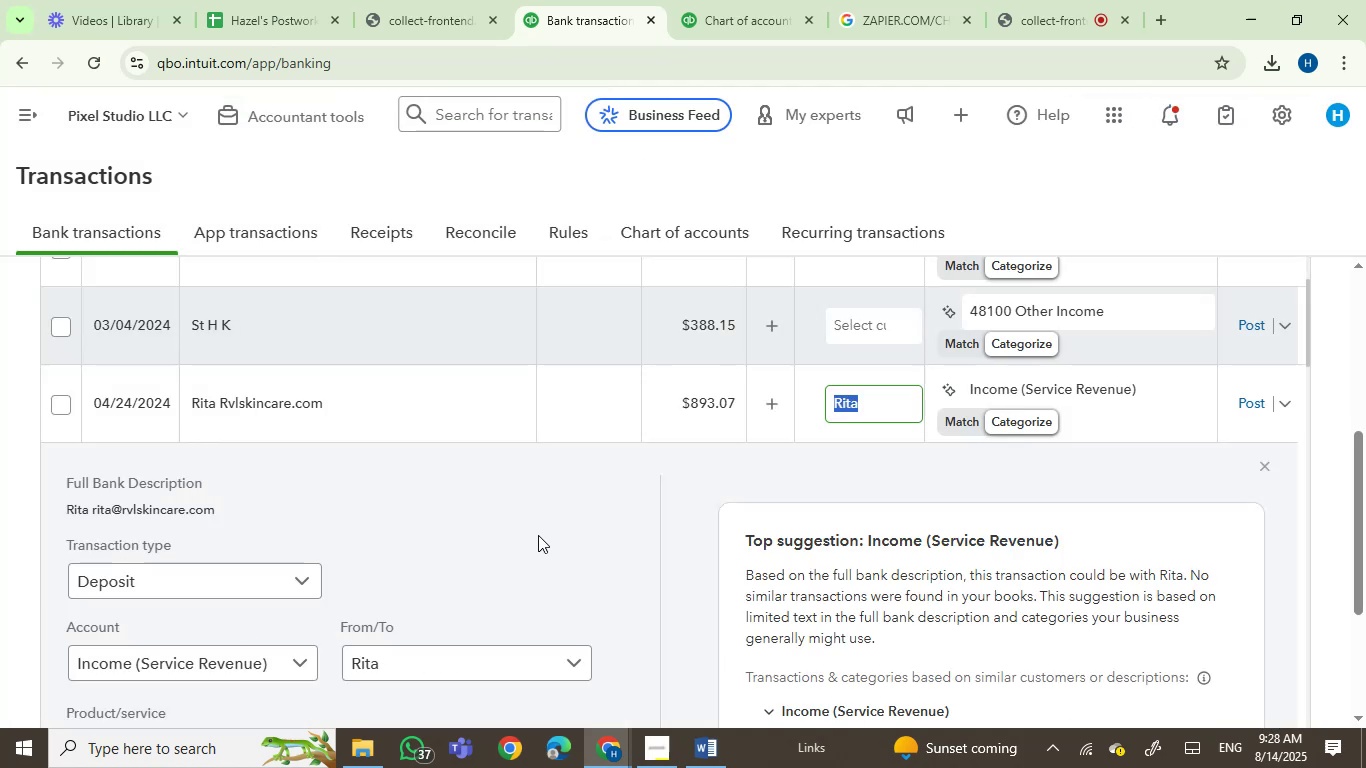 
left_click([1053, 404])
 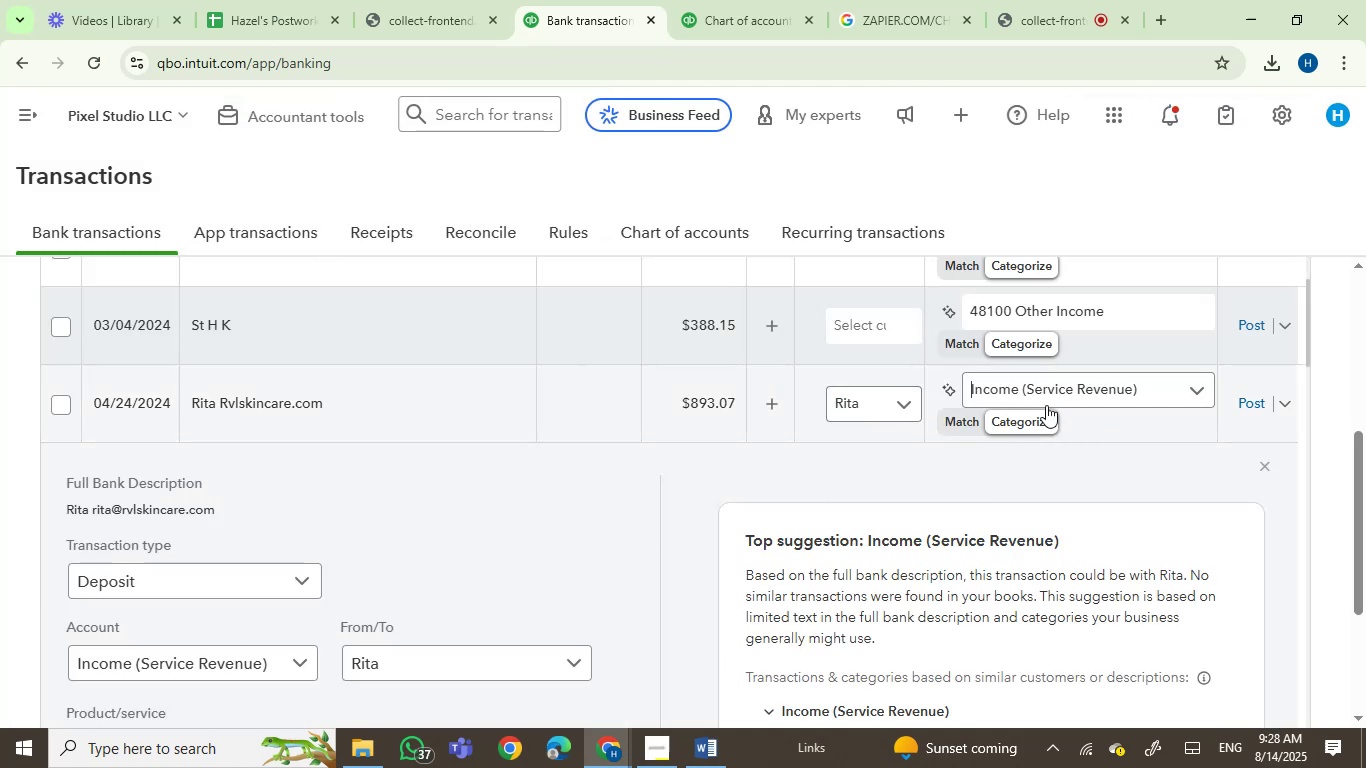 
left_click([1046, 405])
 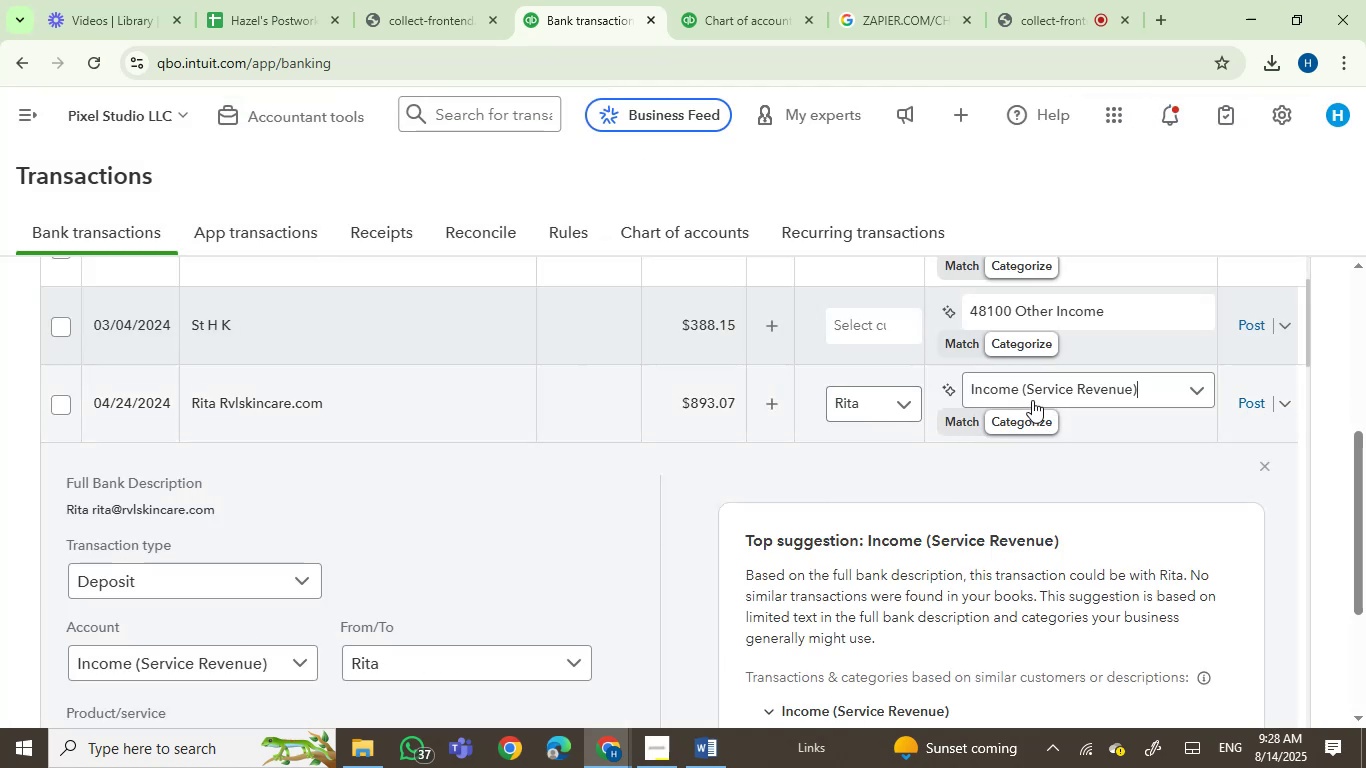 
left_click([1043, 393])
 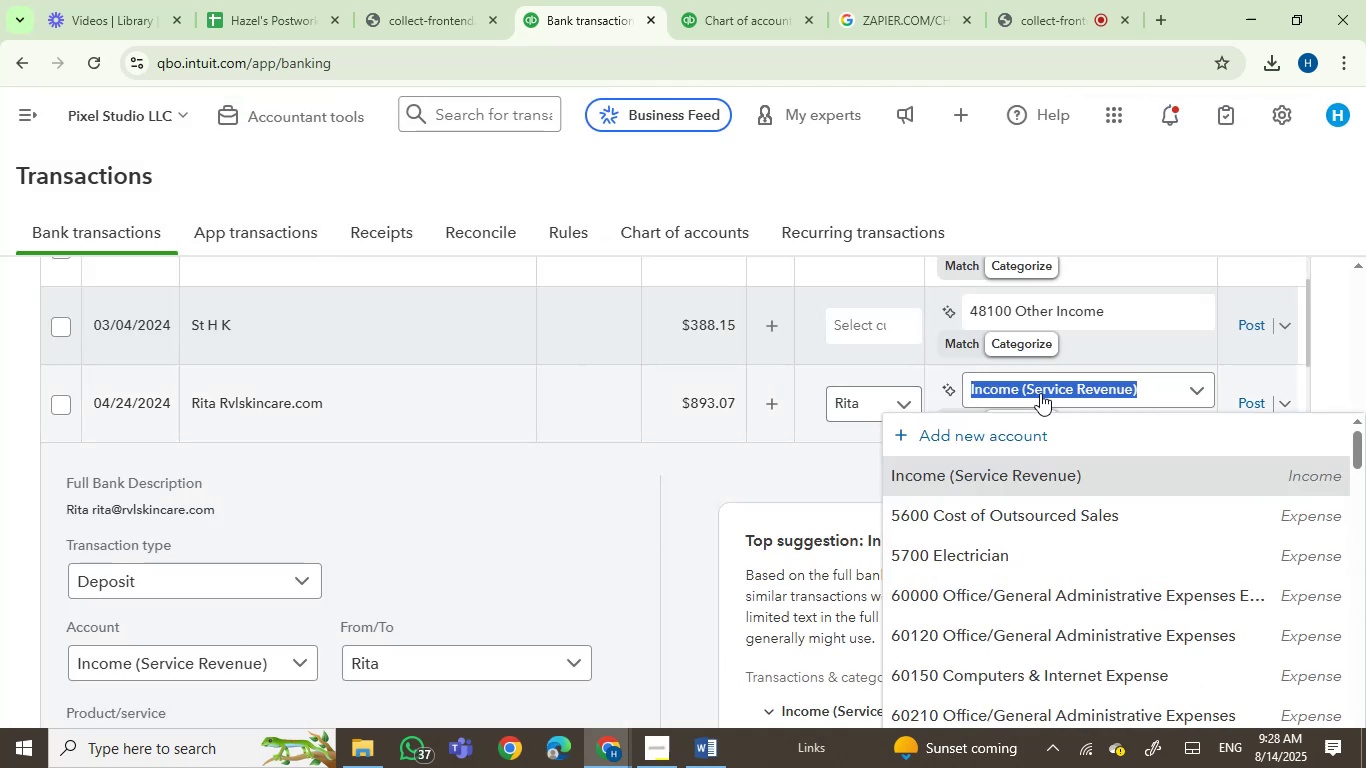 
type(serv)
 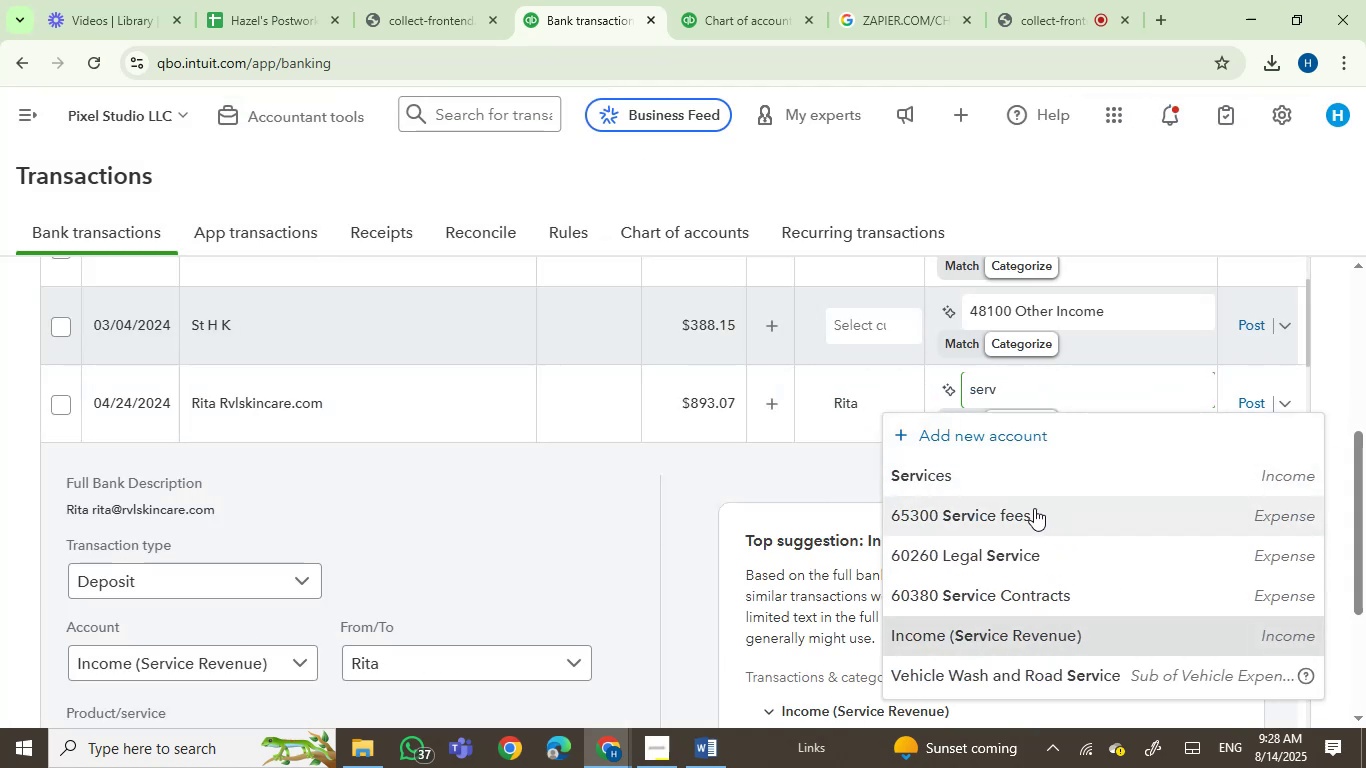 
left_click([972, 489])
 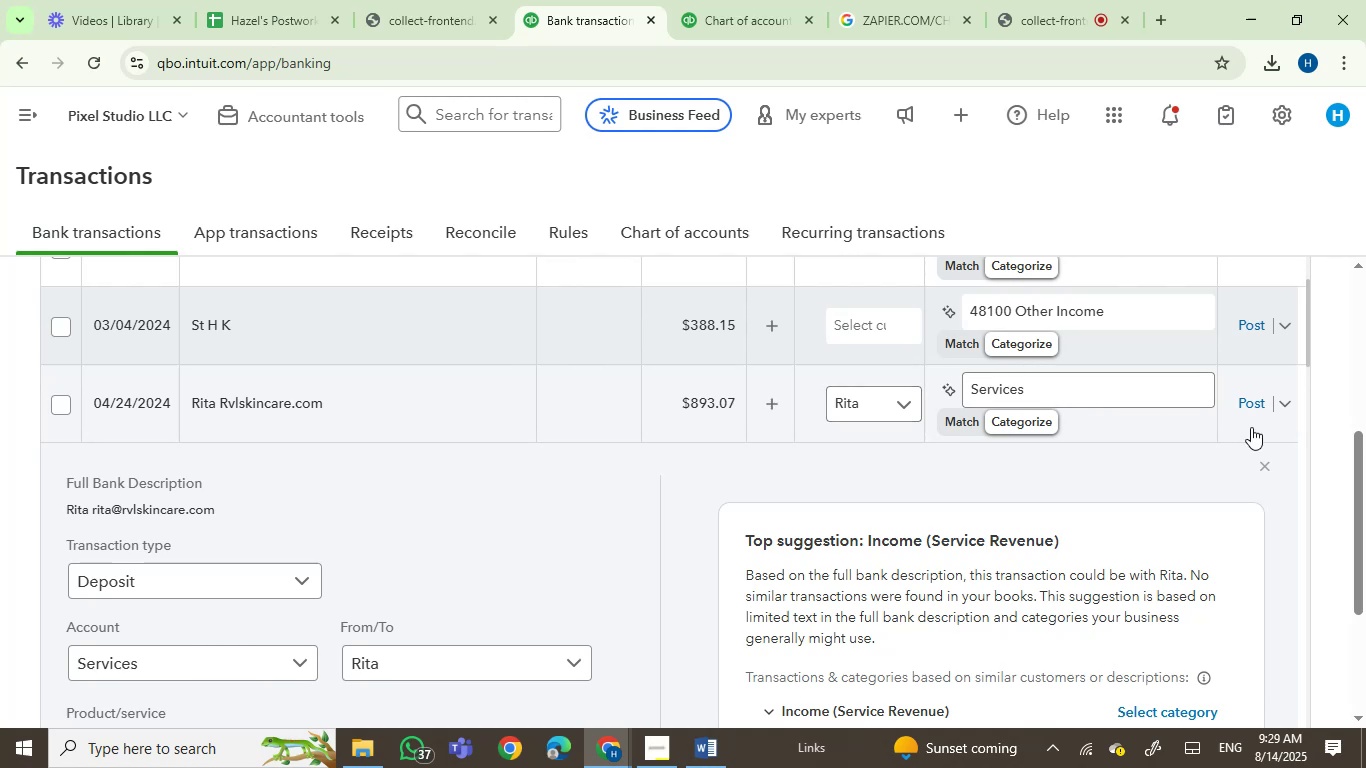 
left_click([1255, 406])
 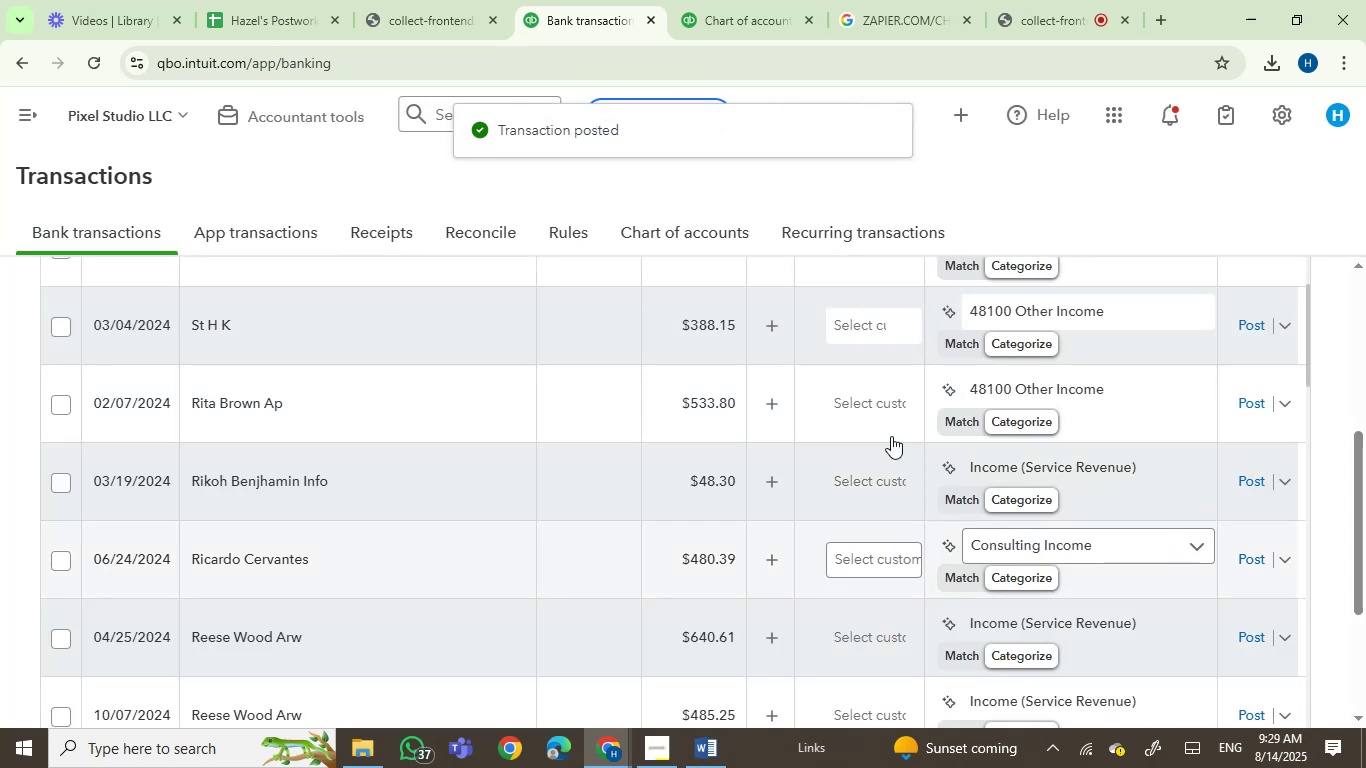 
wait(7.07)
 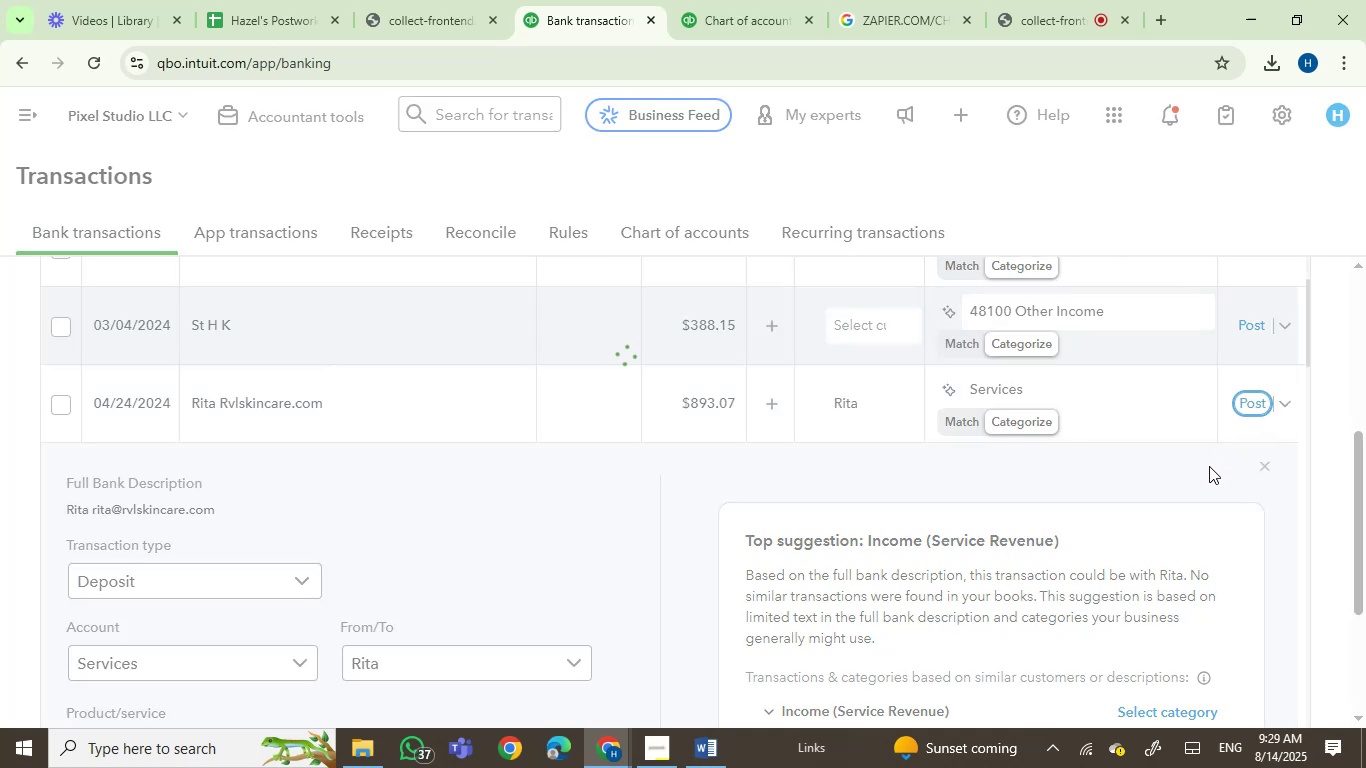 
left_click([851, 400])
 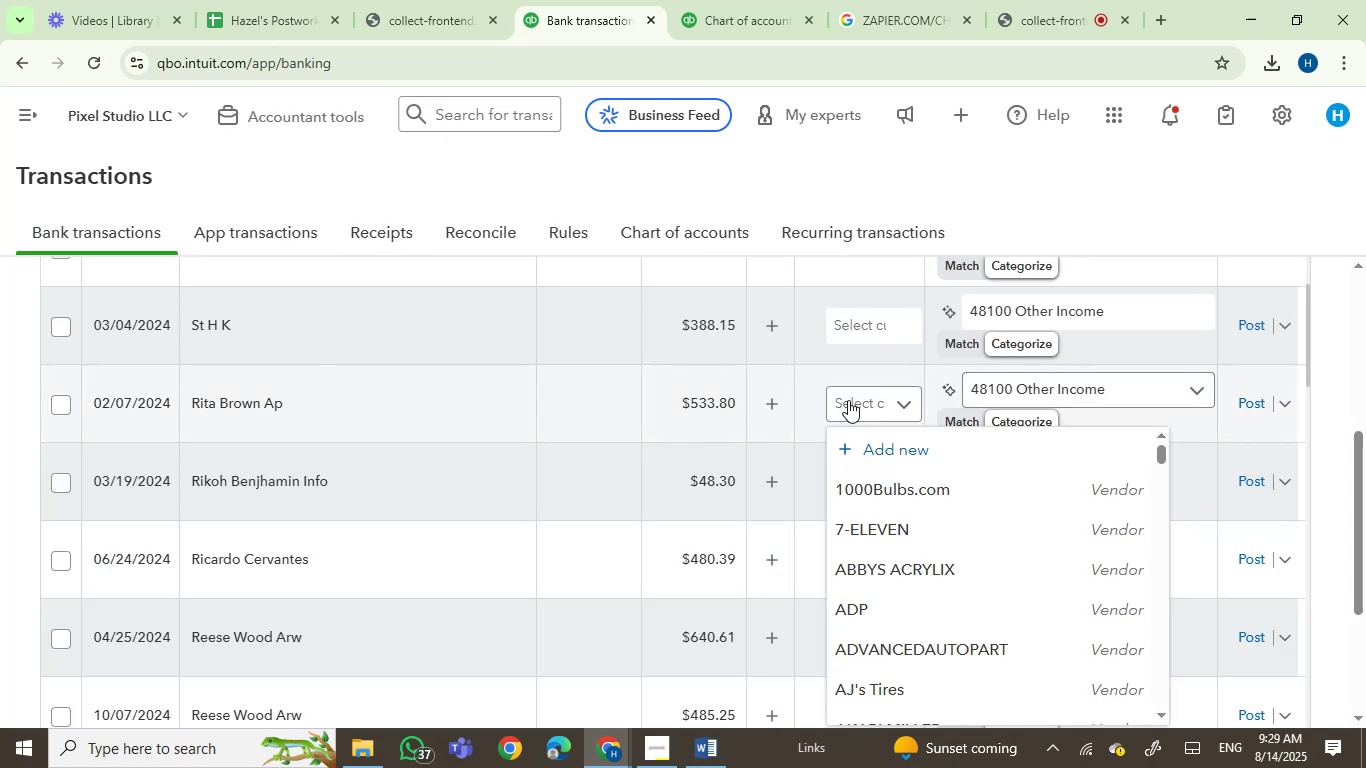 
type(rit)
 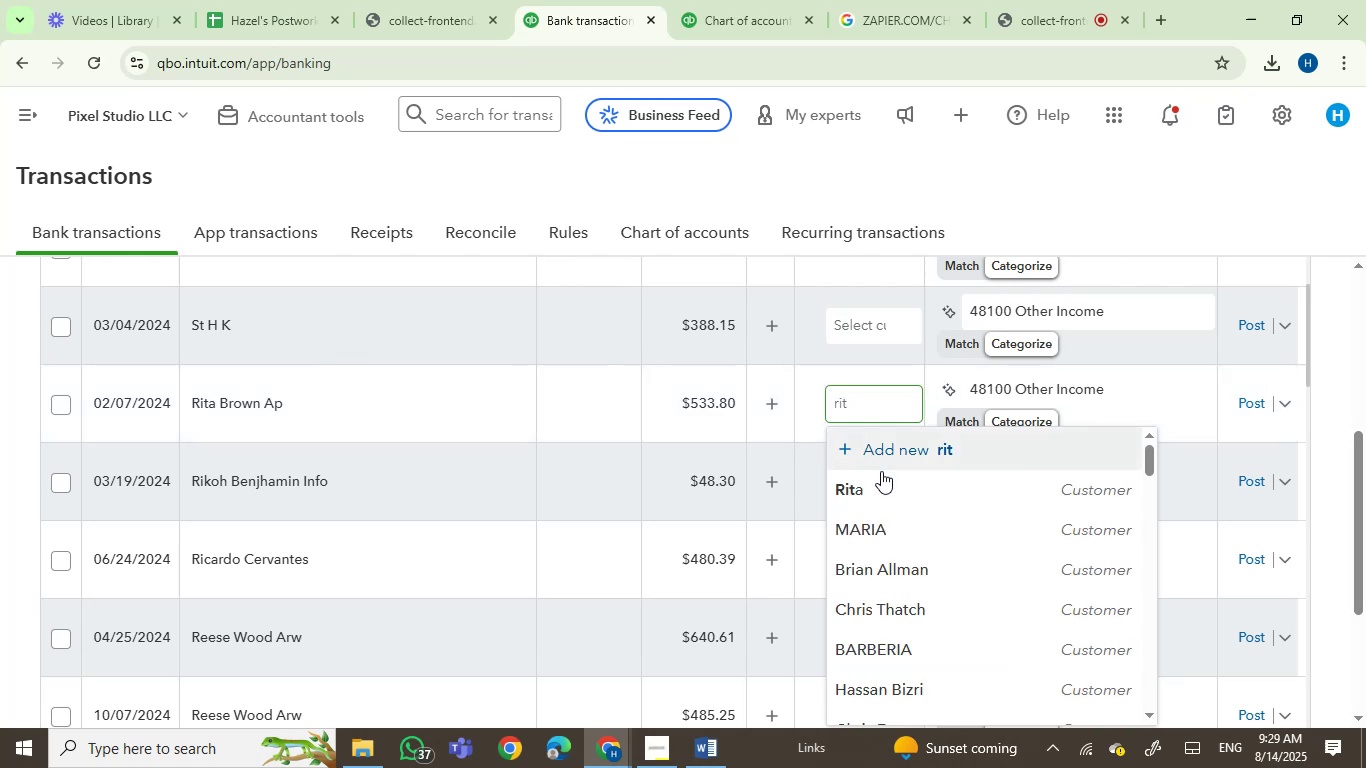 
left_click([881, 487])
 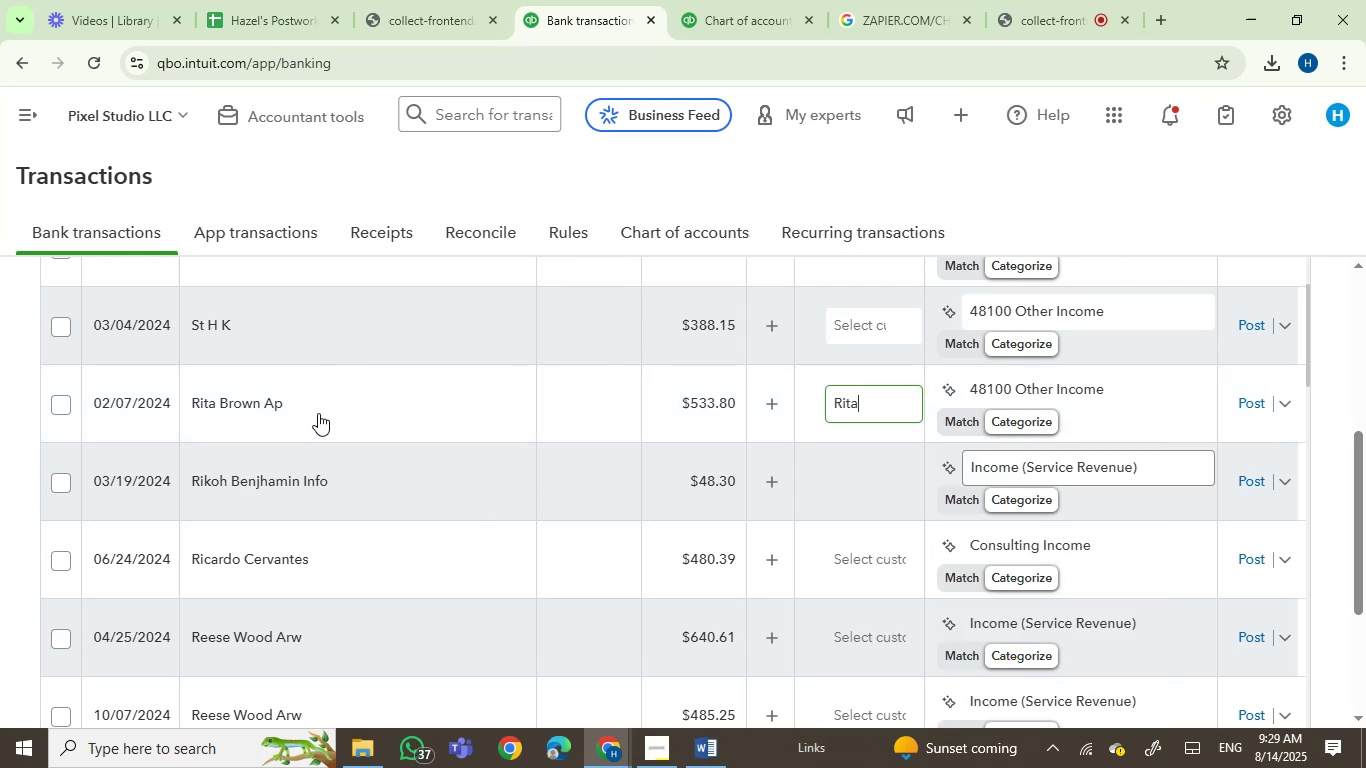 
mouse_move([235, 409])
 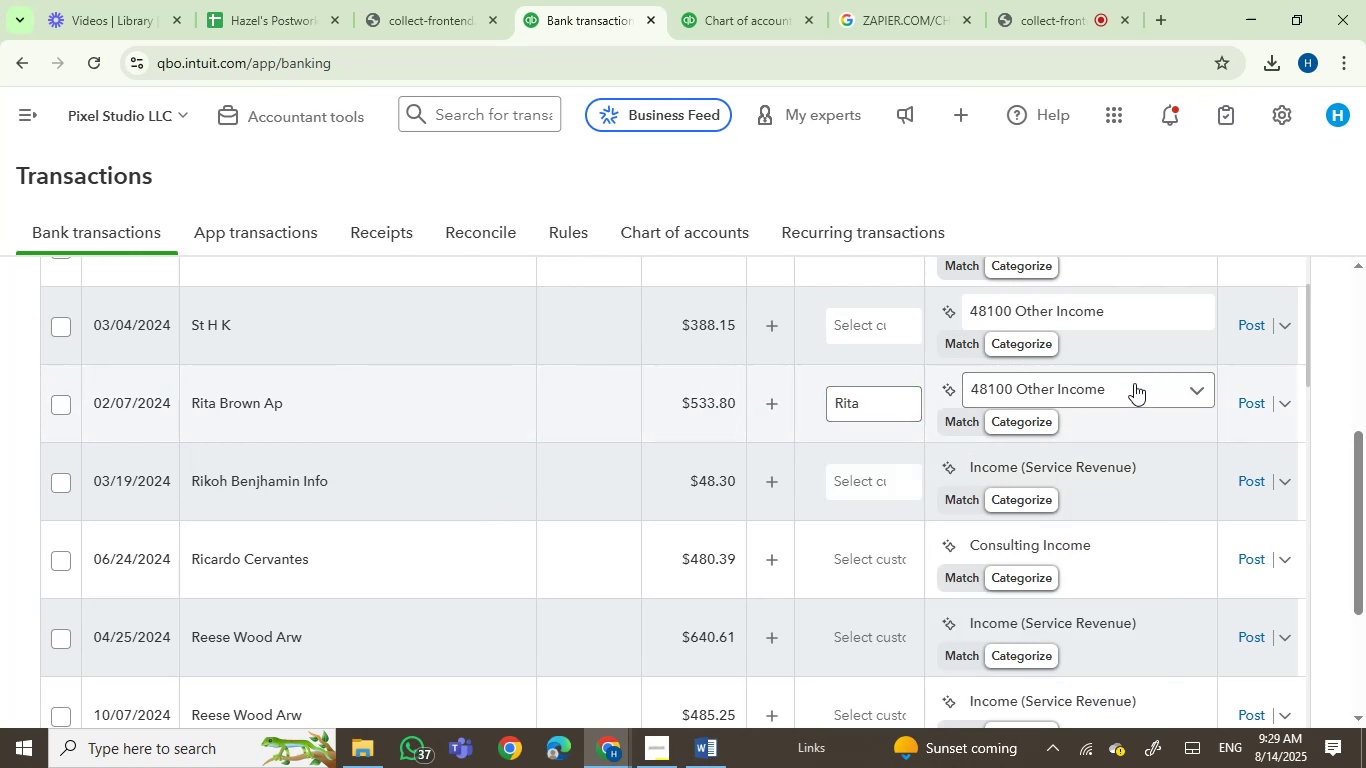 
left_click([1061, 384])
 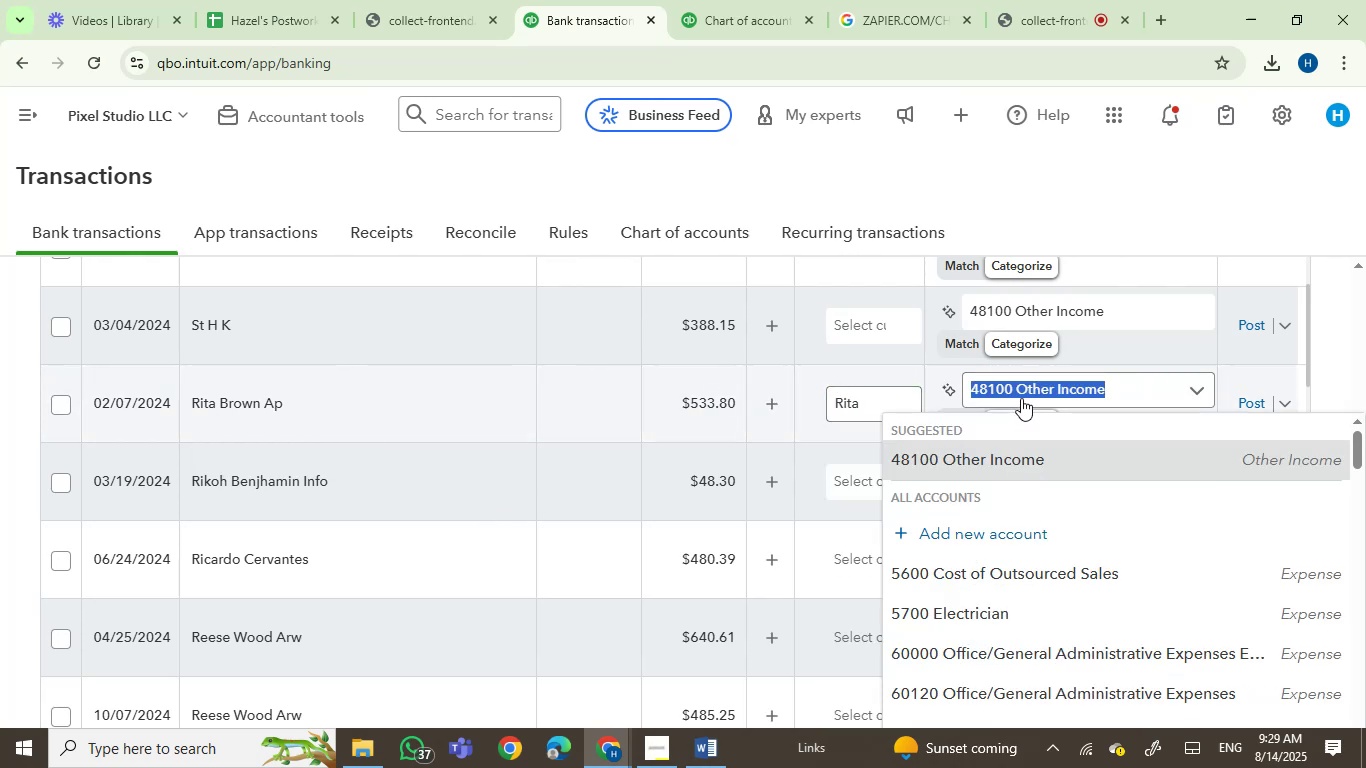 
type(serv)
 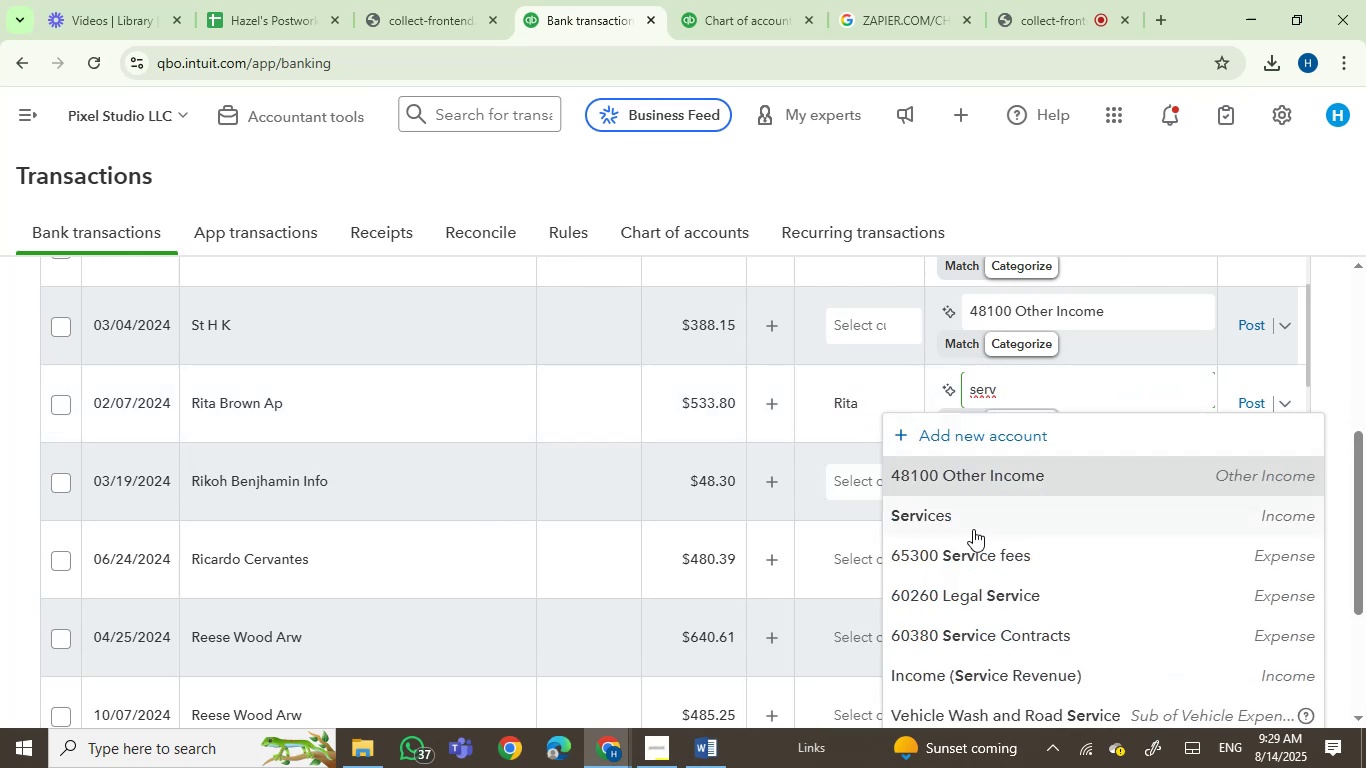 
left_click([978, 521])
 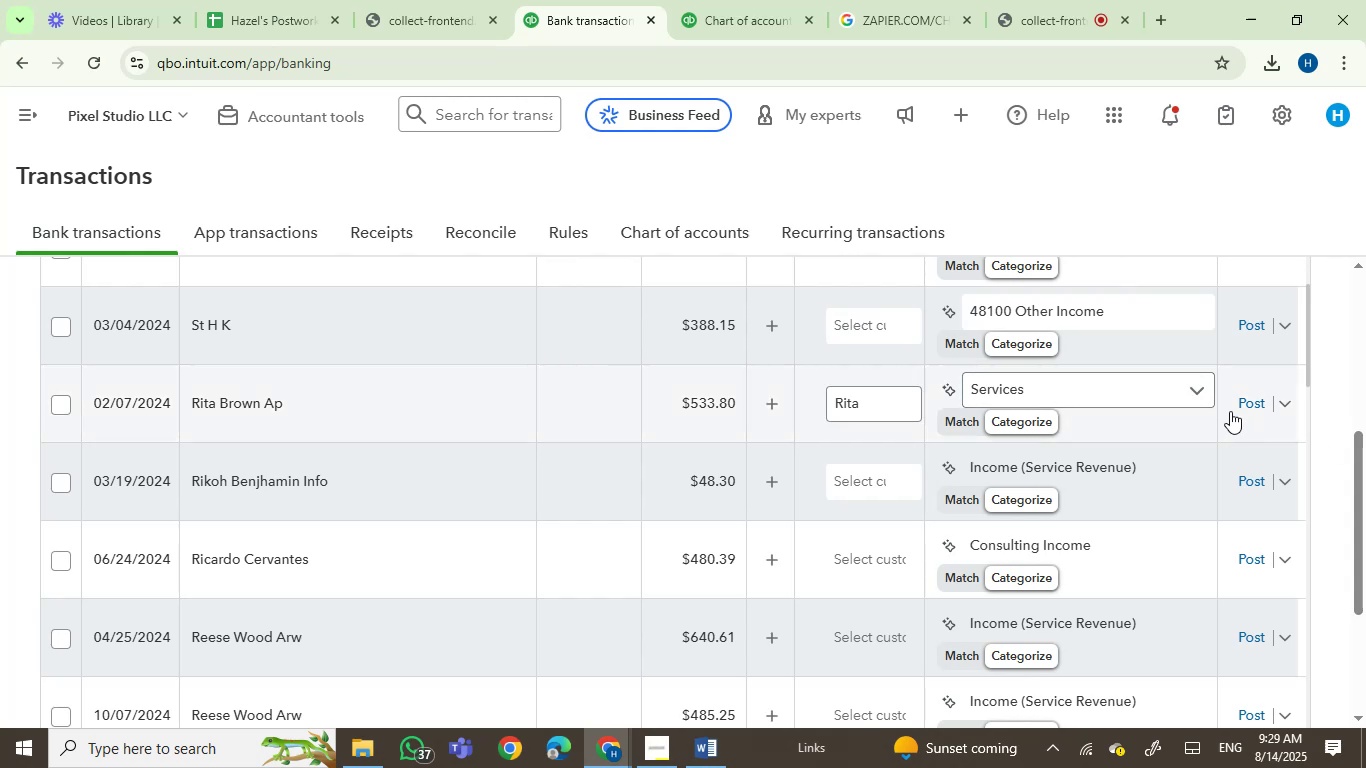 
left_click([1245, 404])
 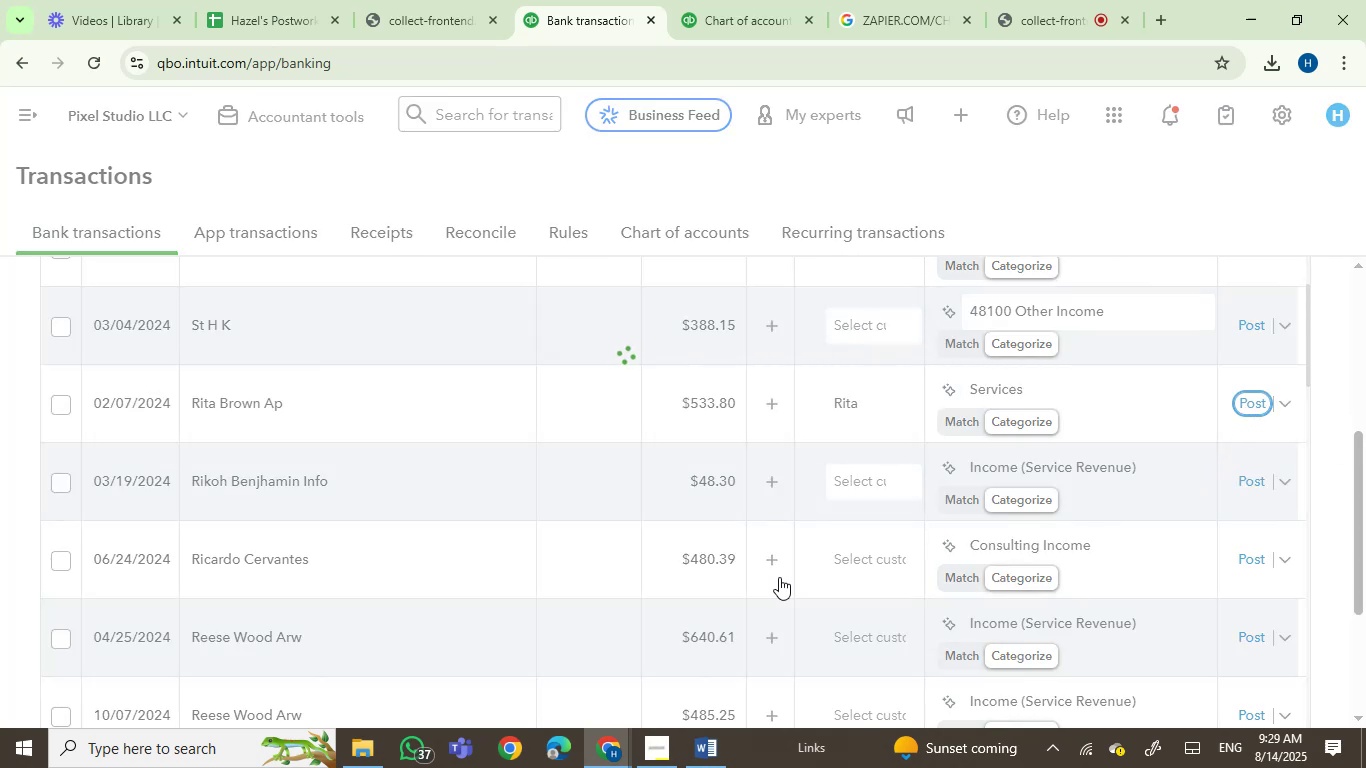 
left_click([237, 413])
 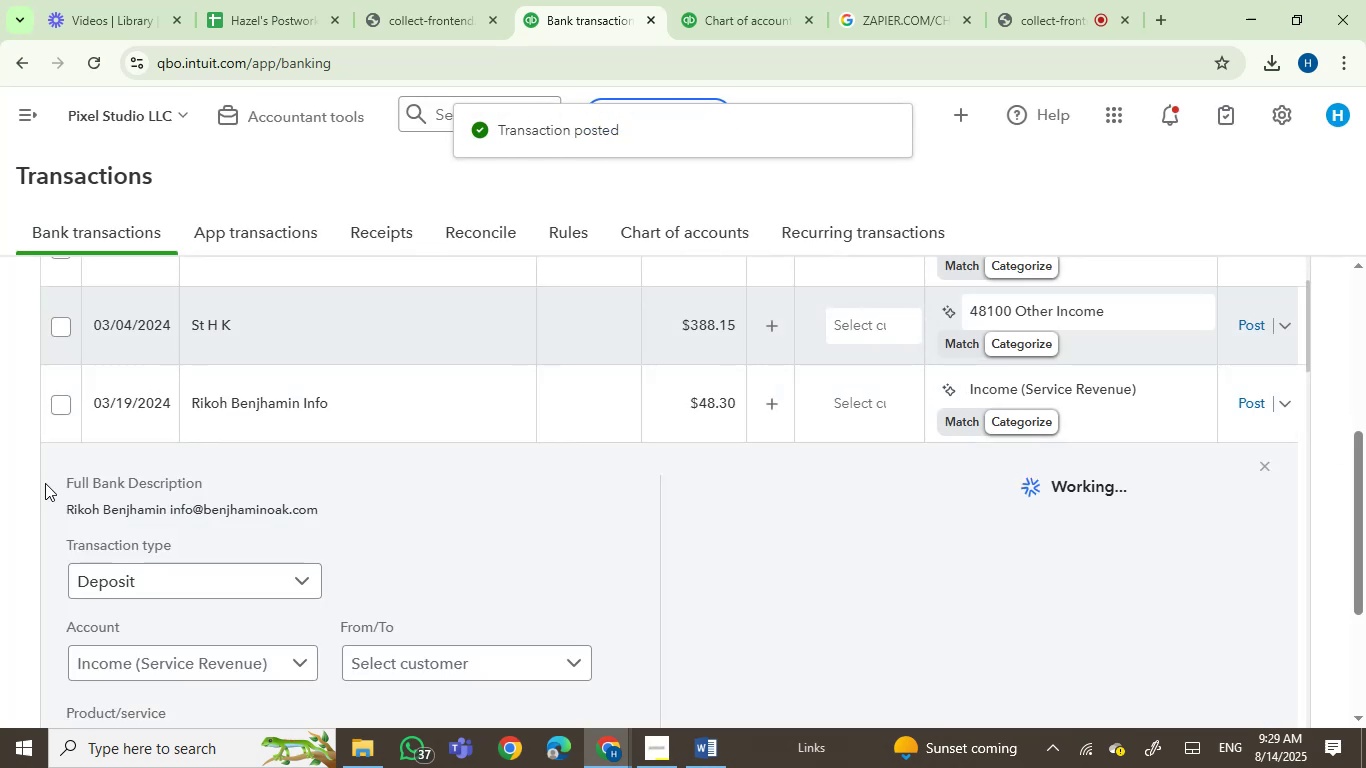 
left_click_drag(start_coordinate=[132, 510], to_coordinate=[64, 510])
 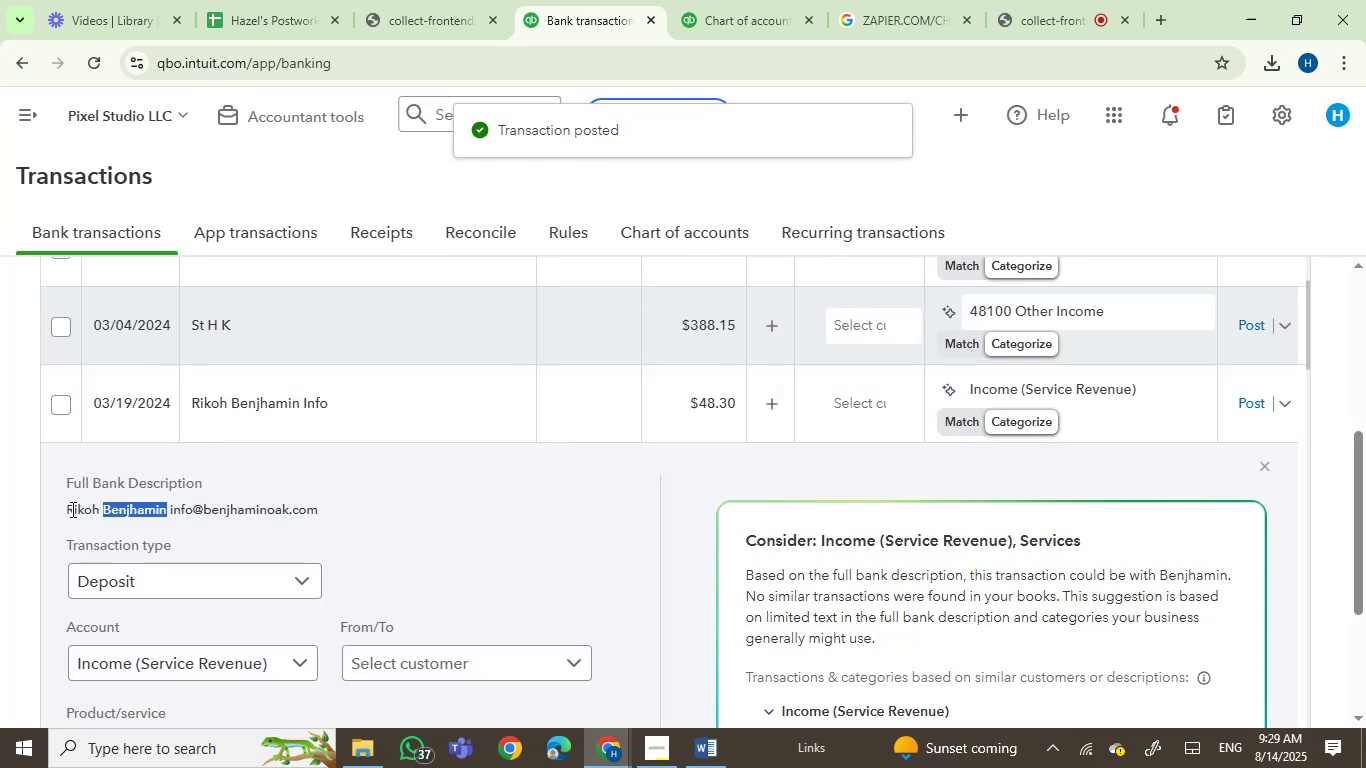 
left_click([72, 508])
 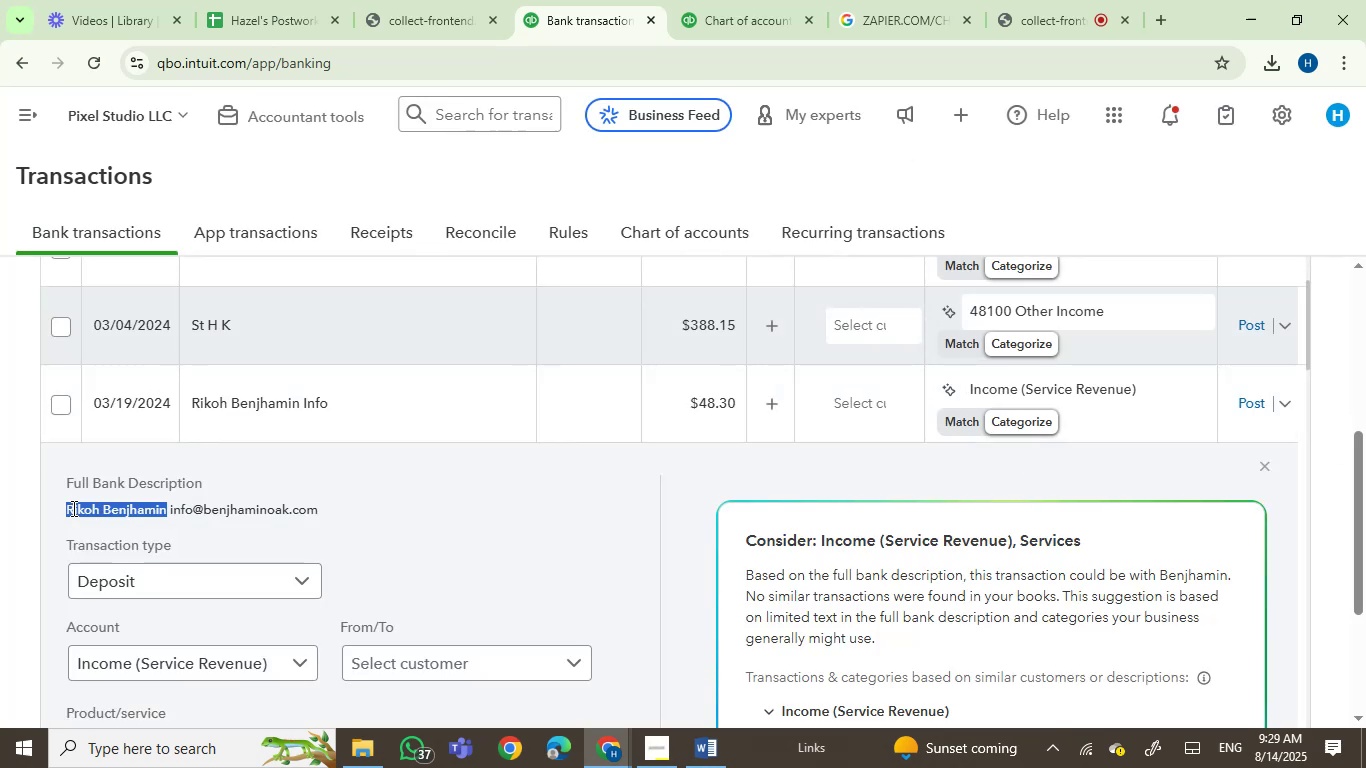 
left_click_drag(start_coordinate=[72, 508], to_coordinate=[136, 510])
 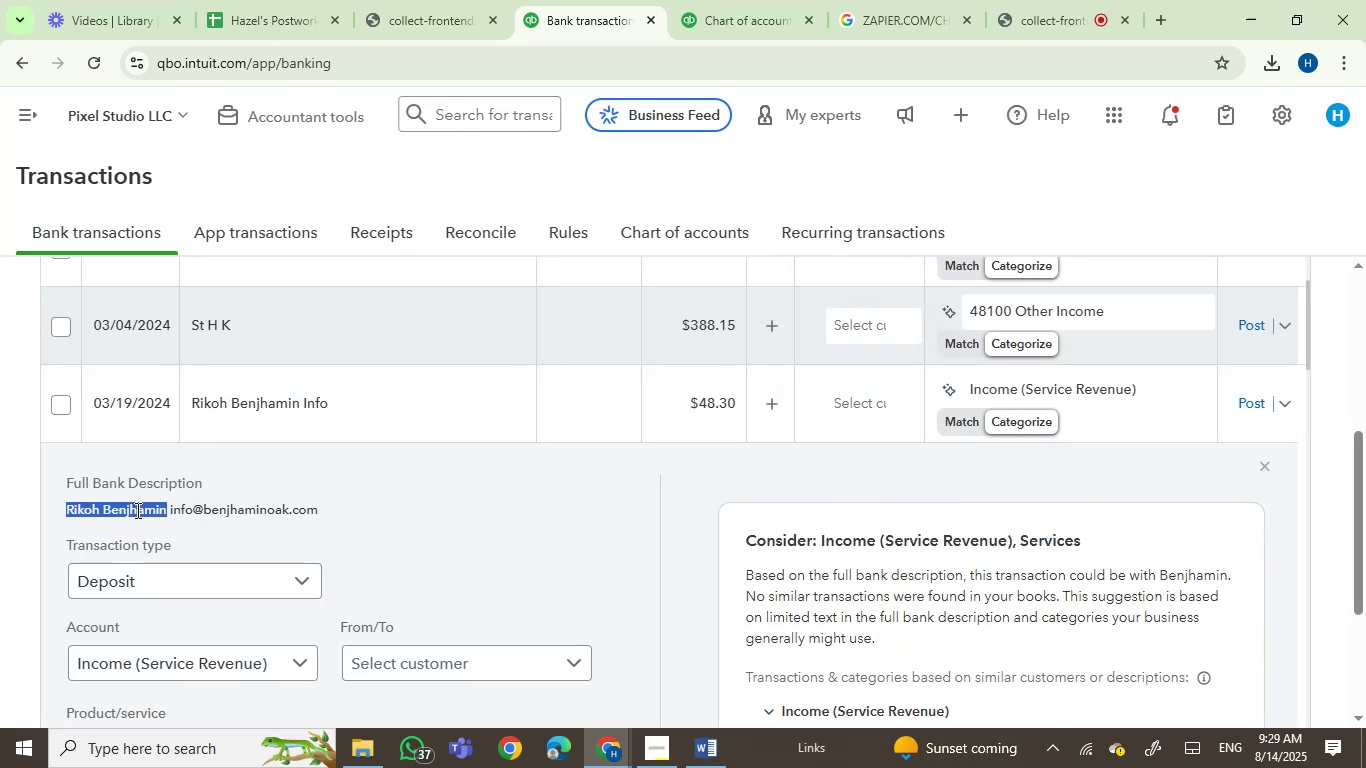 
key(Control+C)
 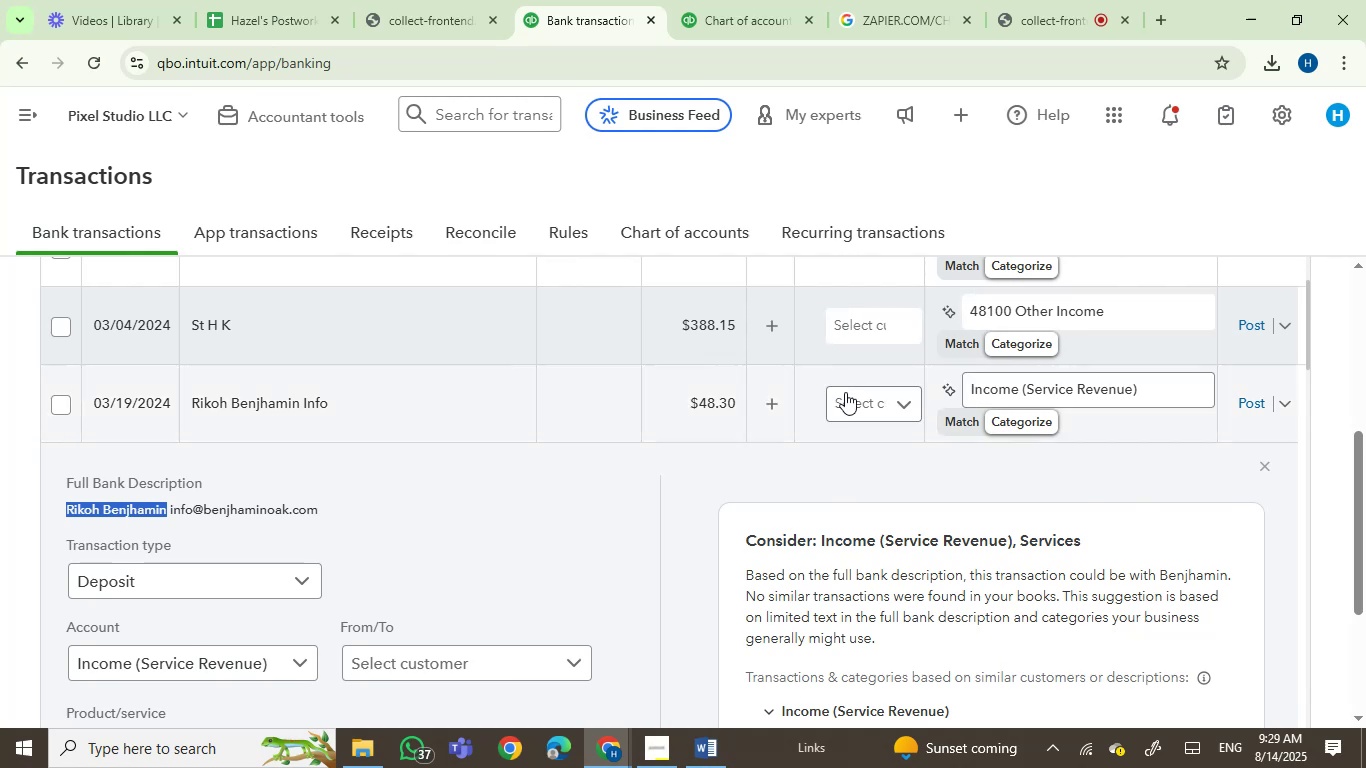 
left_click([845, 401])
 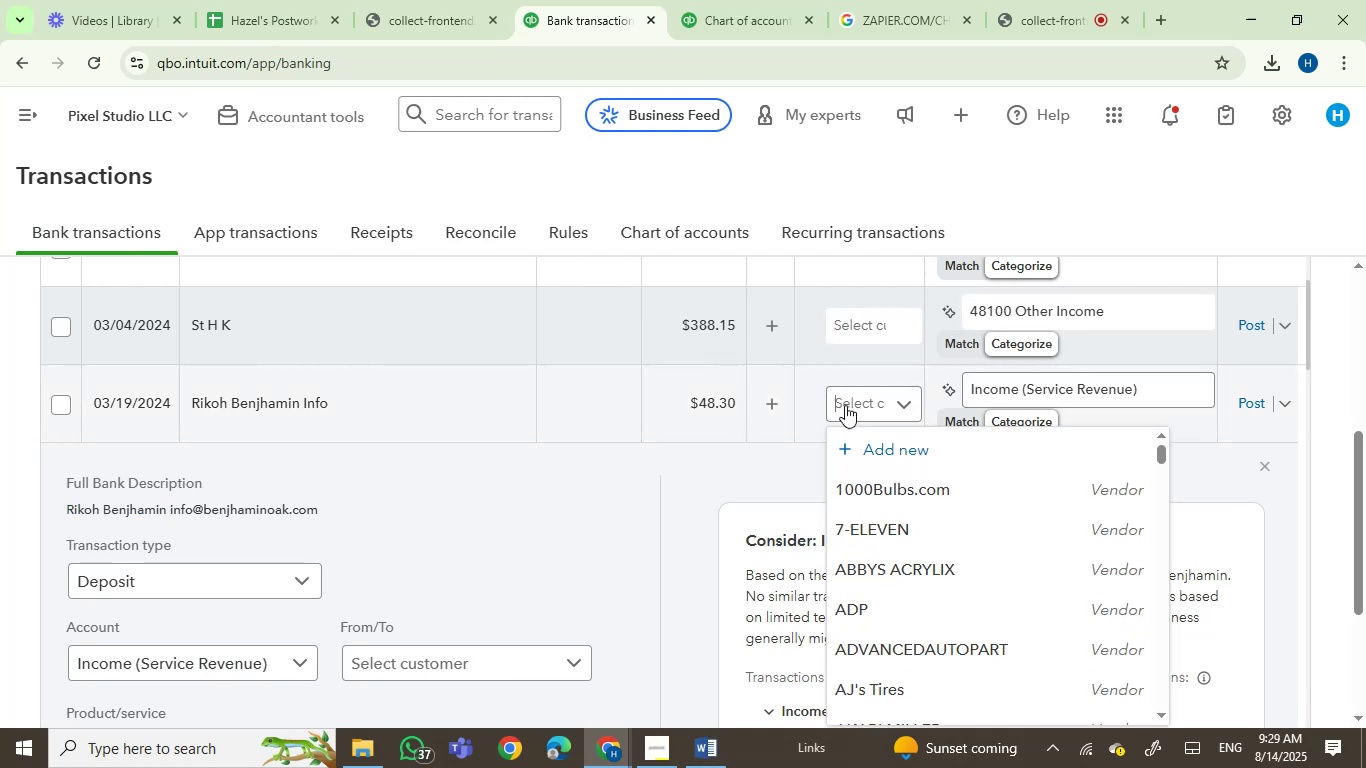 
key(Control+V)
 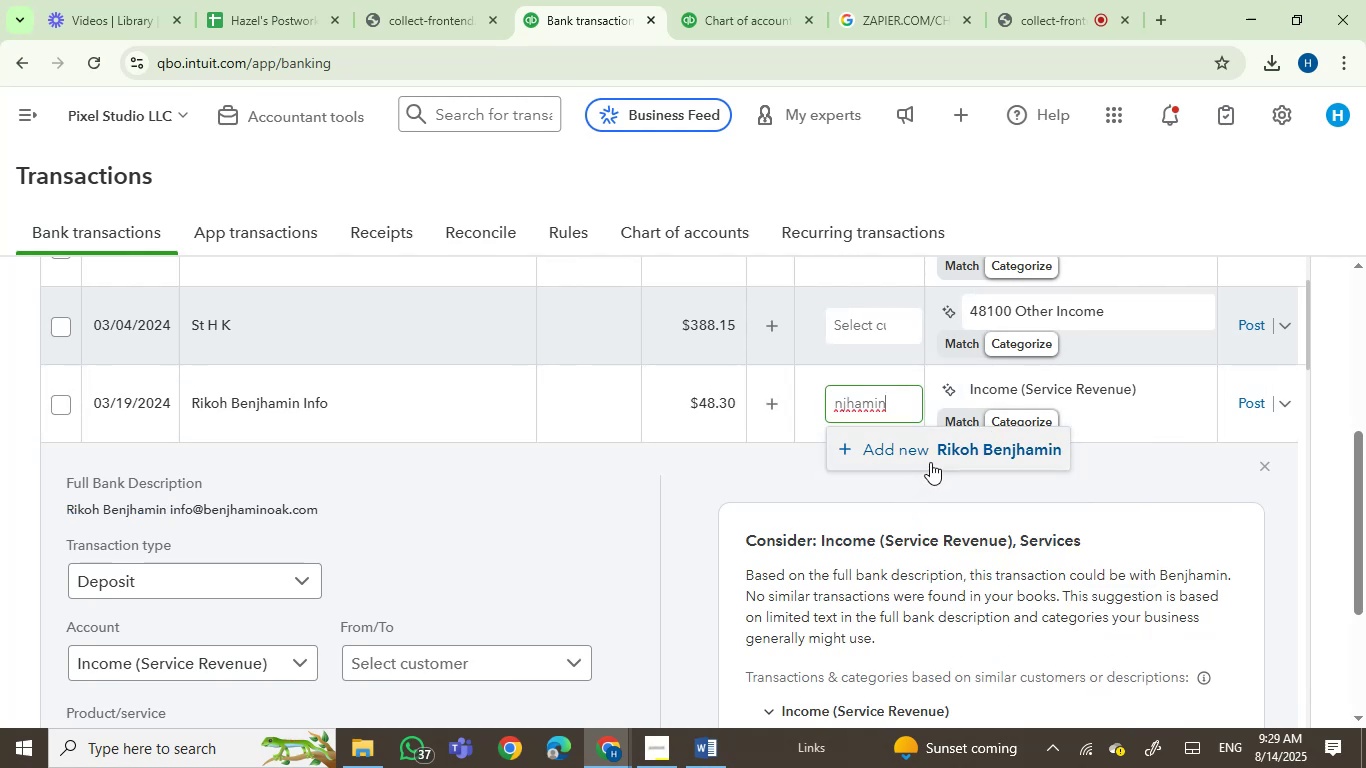 
left_click([931, 460])
 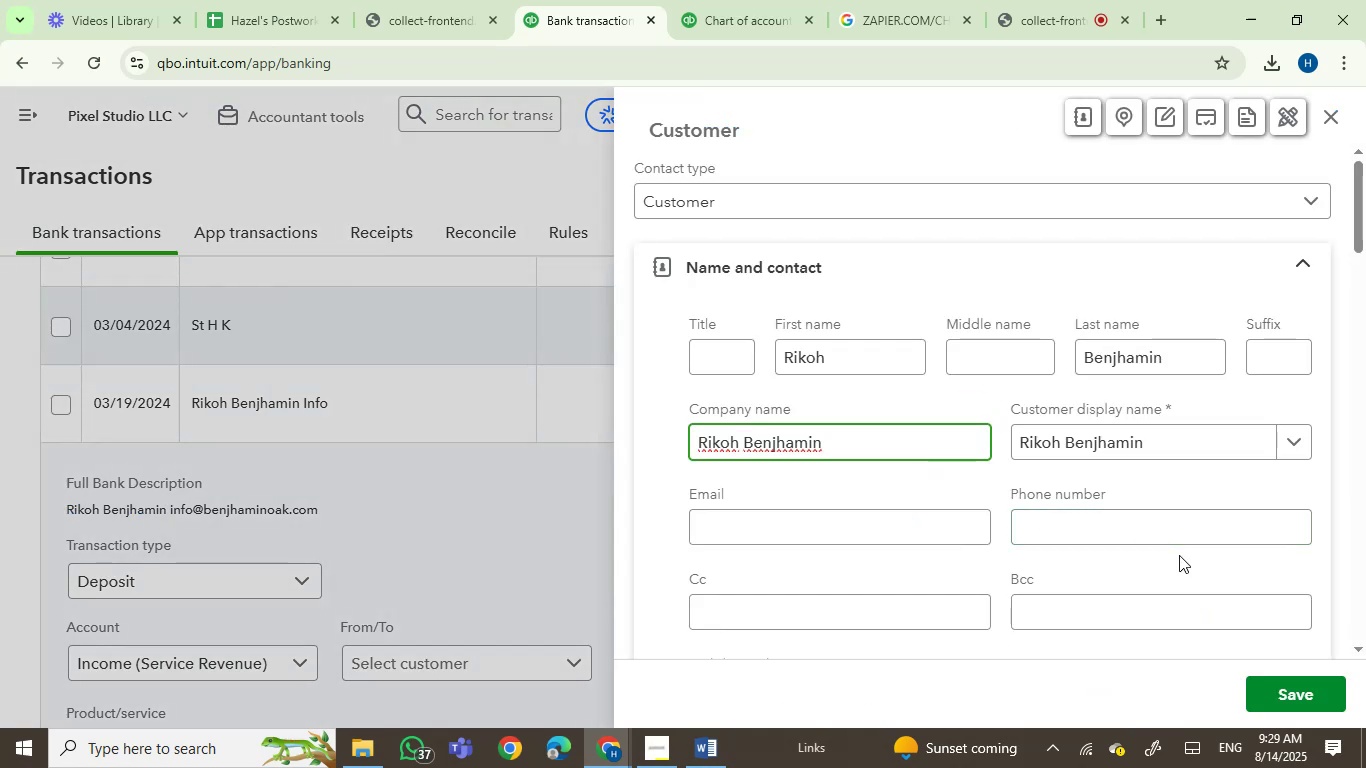 
left_click([1282, 694])
 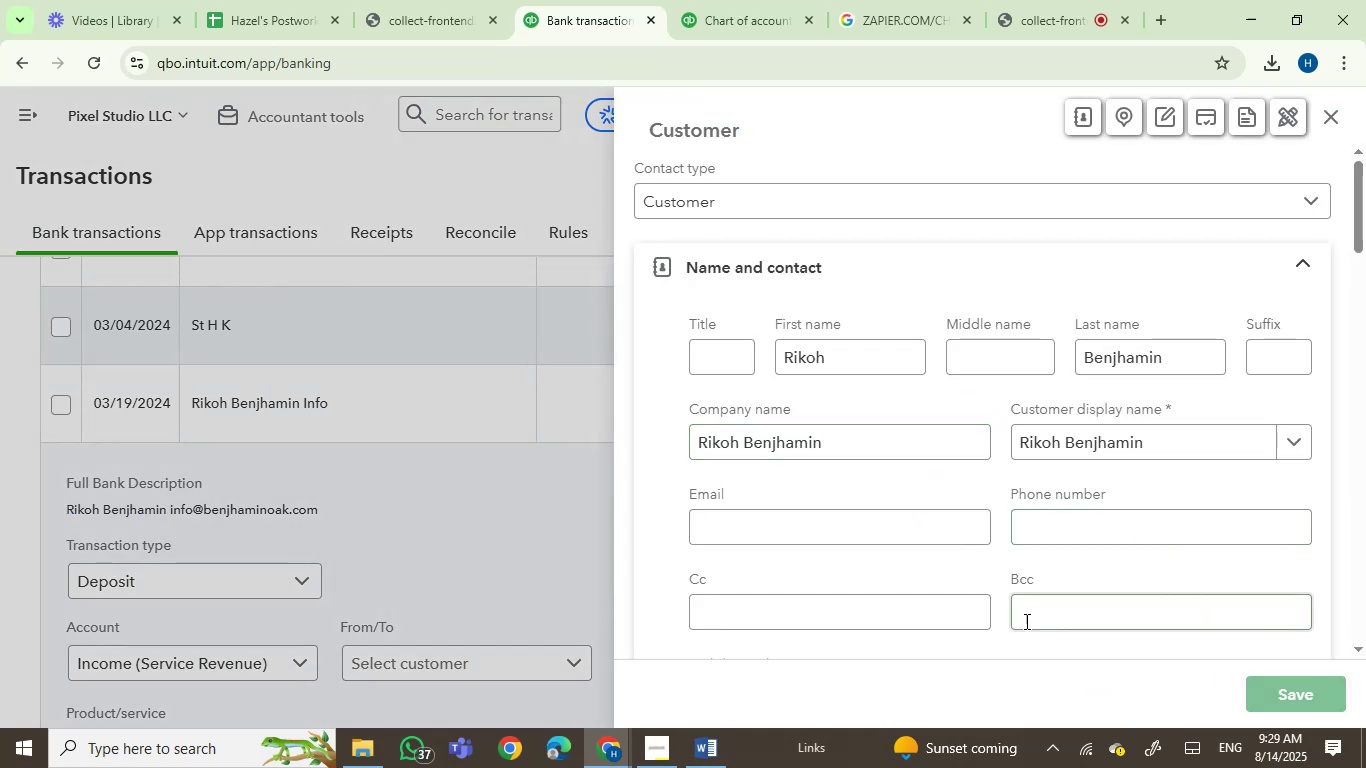 
mouse_move([980, 566])
 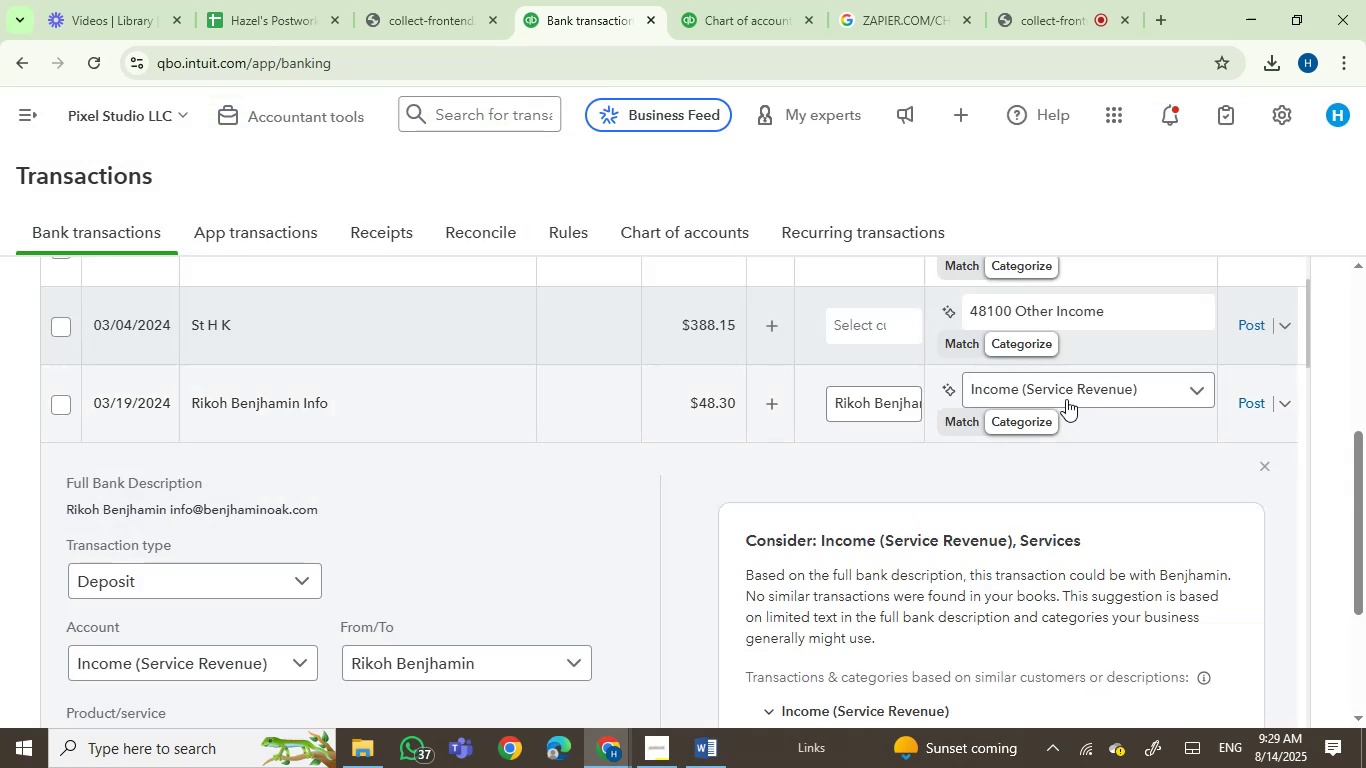 
left_click([1040, 385])
 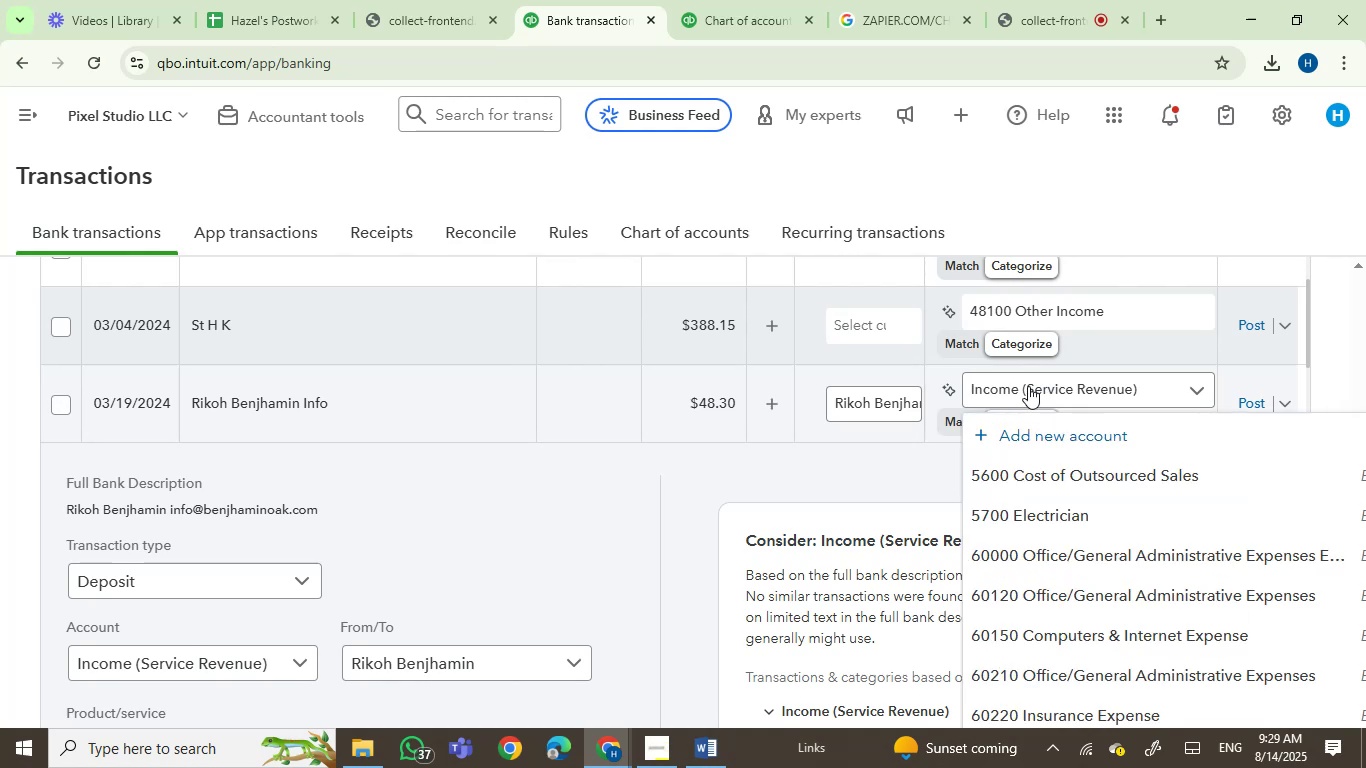 
left_click([1028, 387])
 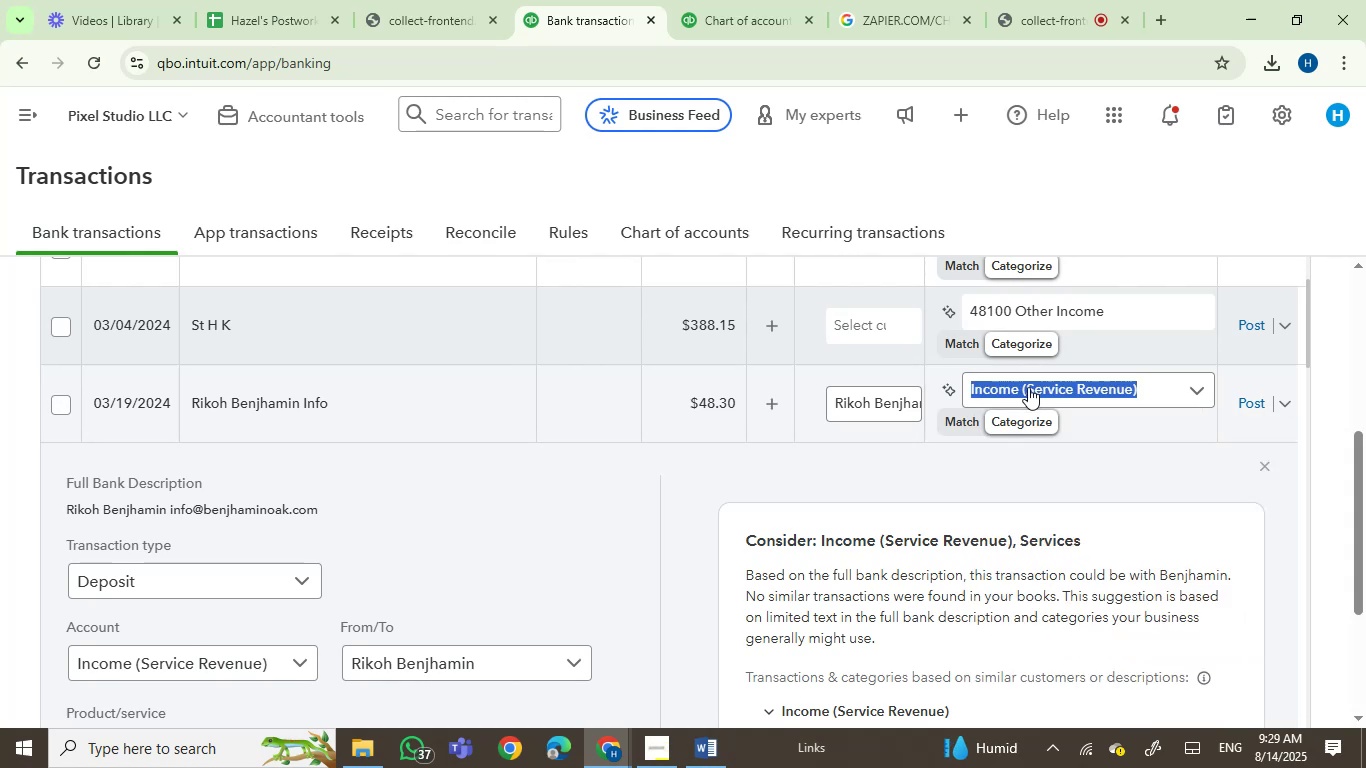 
type(serv)
 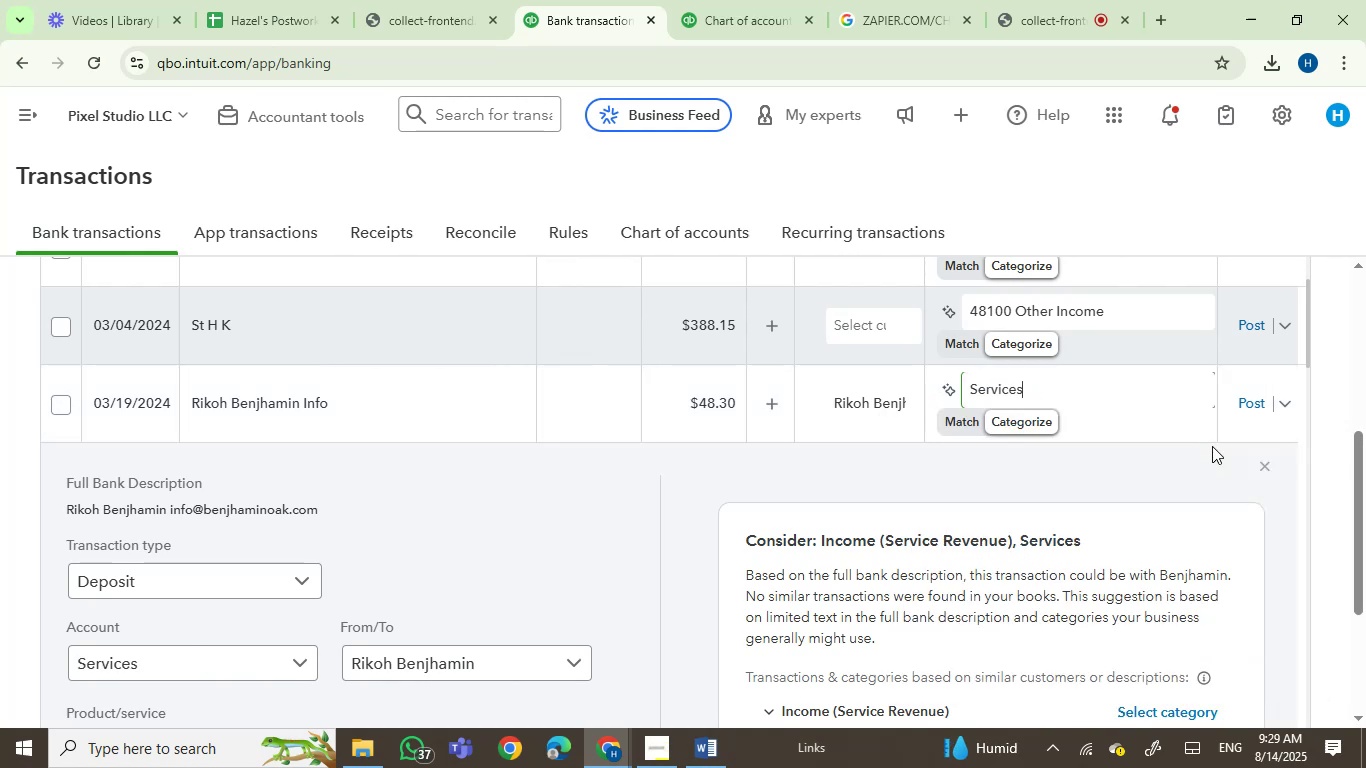 
left_click([1254, 397])
 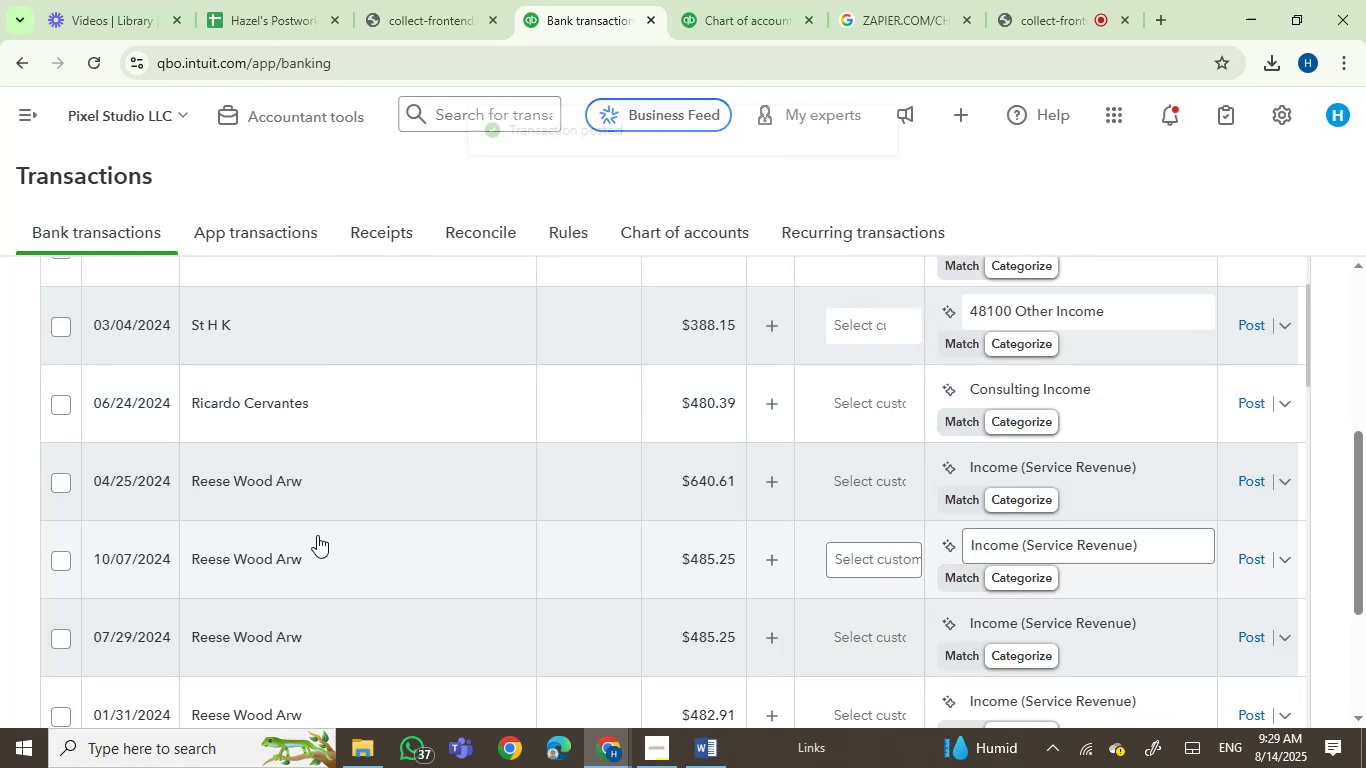 
wait(5.4)
 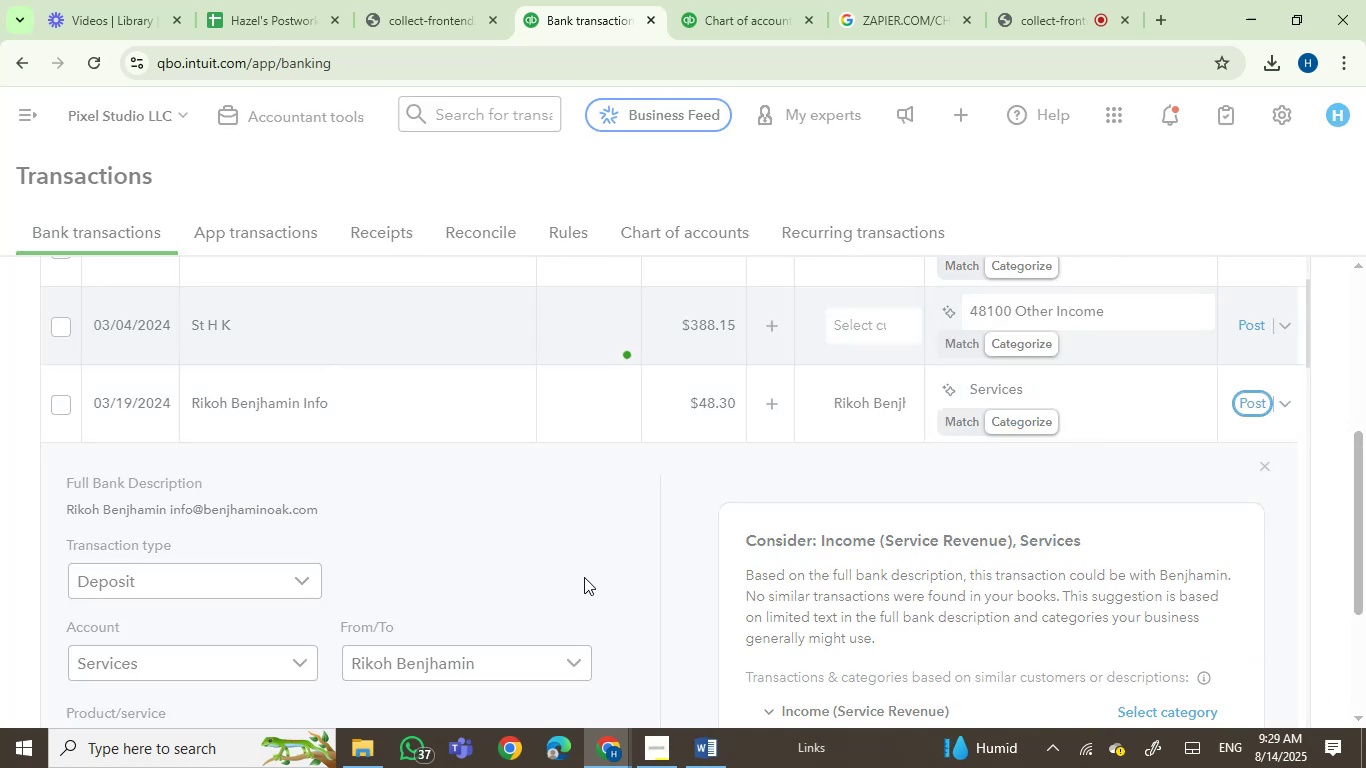 
left_click([301, 406])
 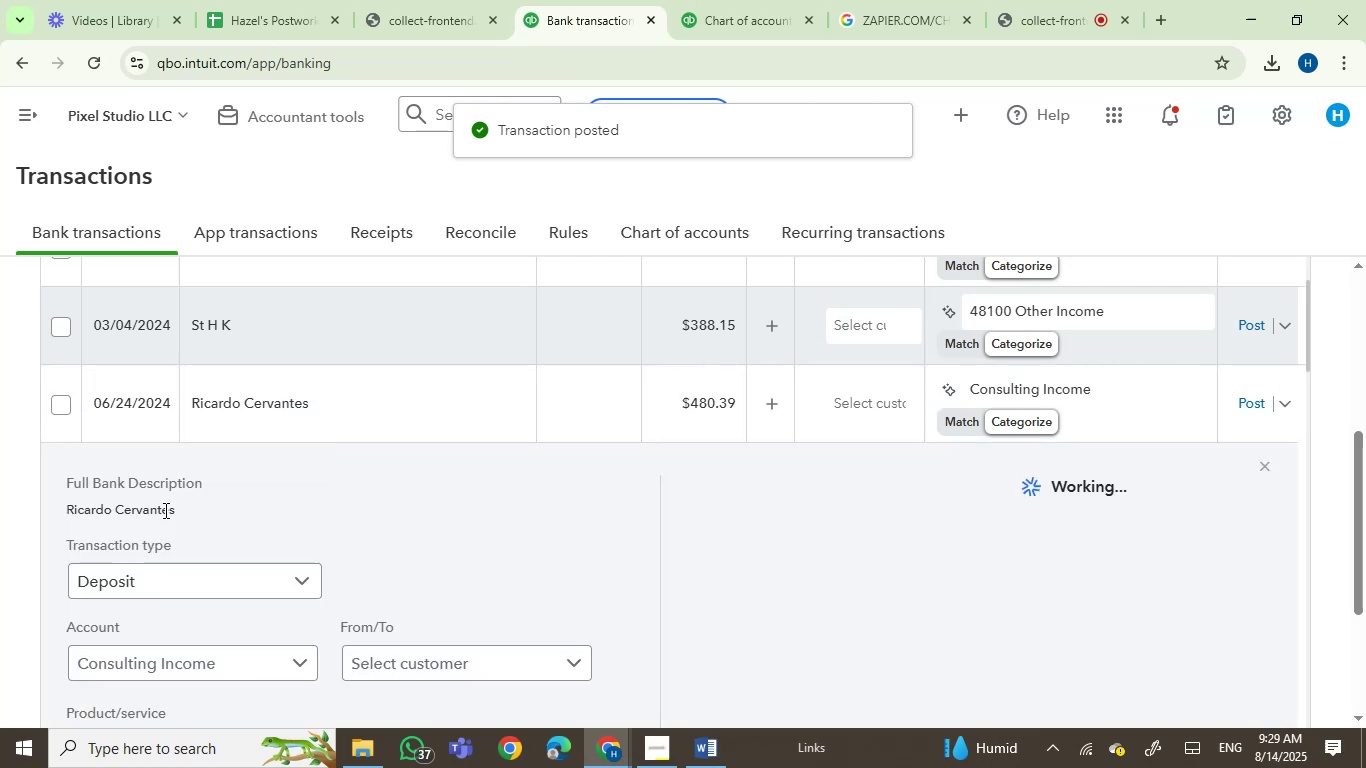 
left_click([93, 511])
 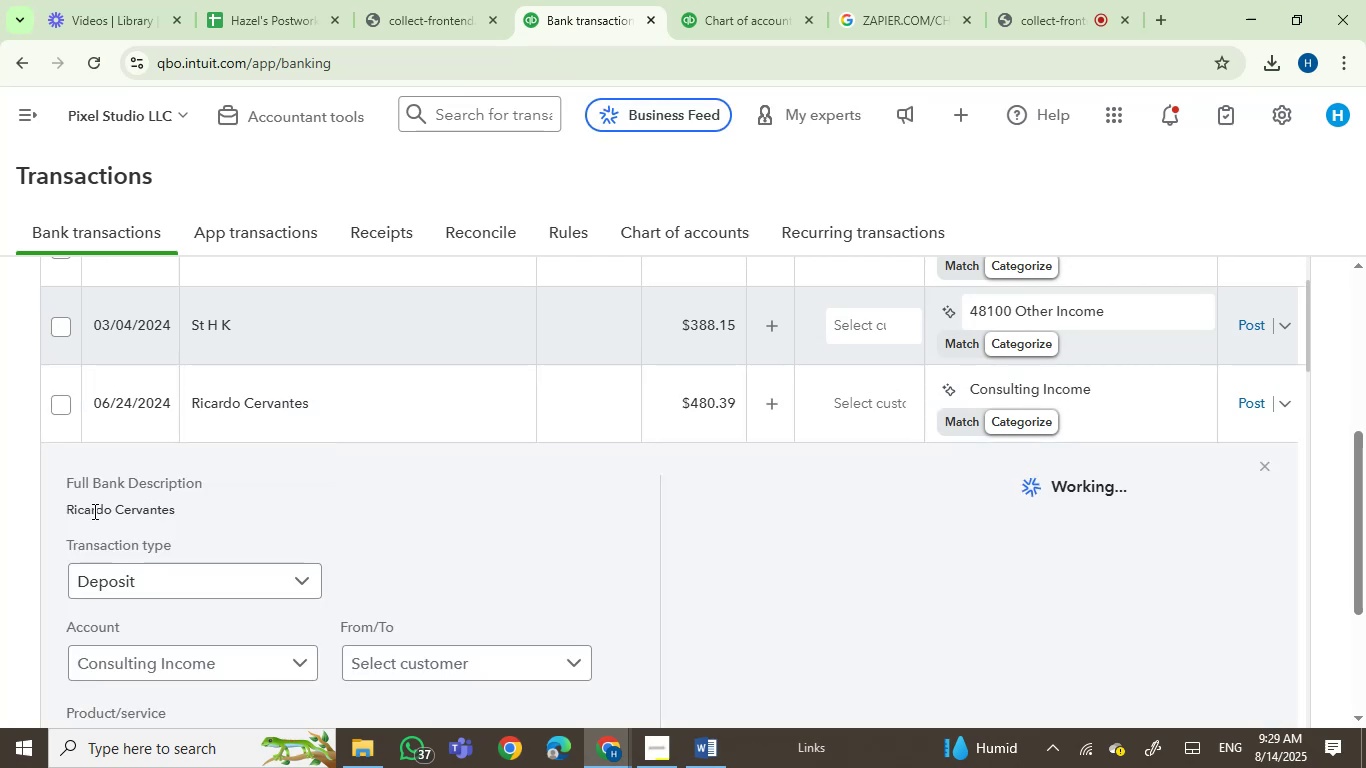 
left_click_drag(start_coordinate=[93, 511], to_coordinate=[124, 511])
 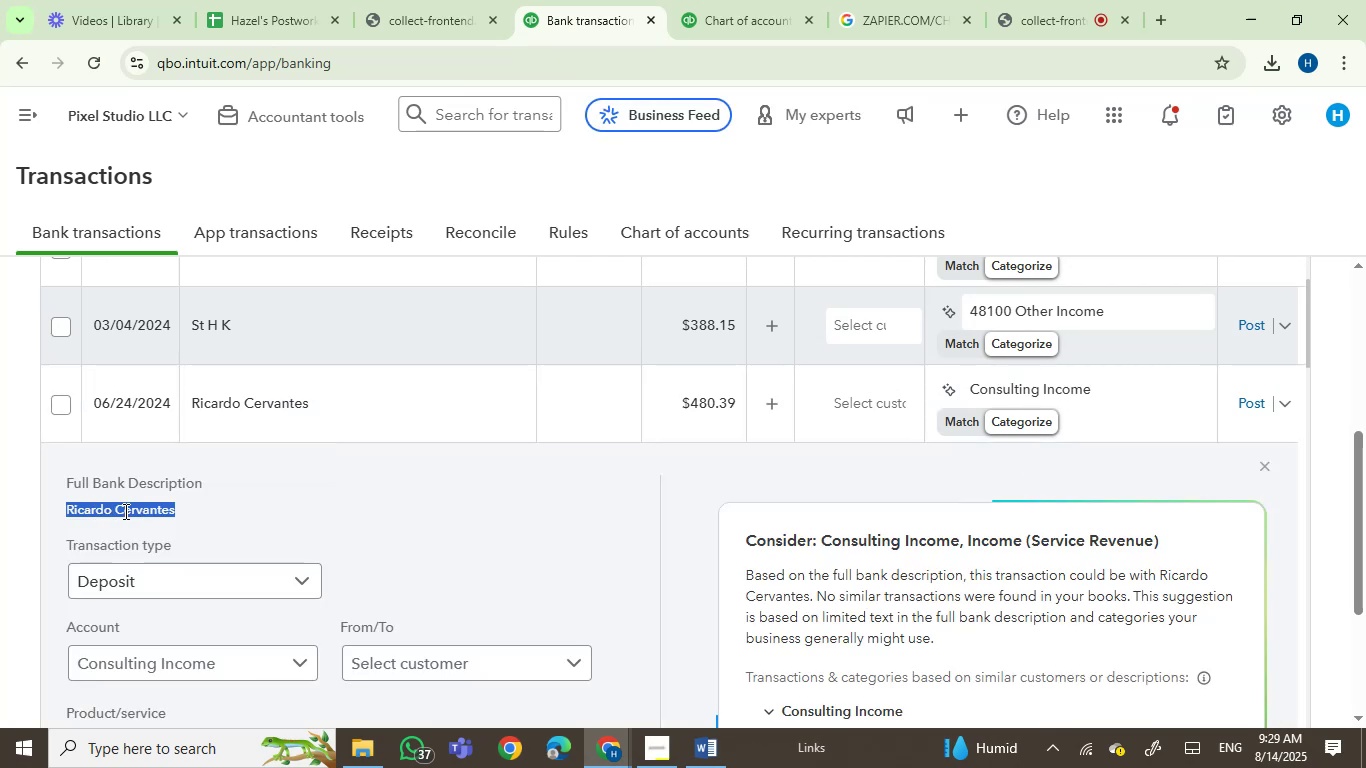 
key(Control+C)
 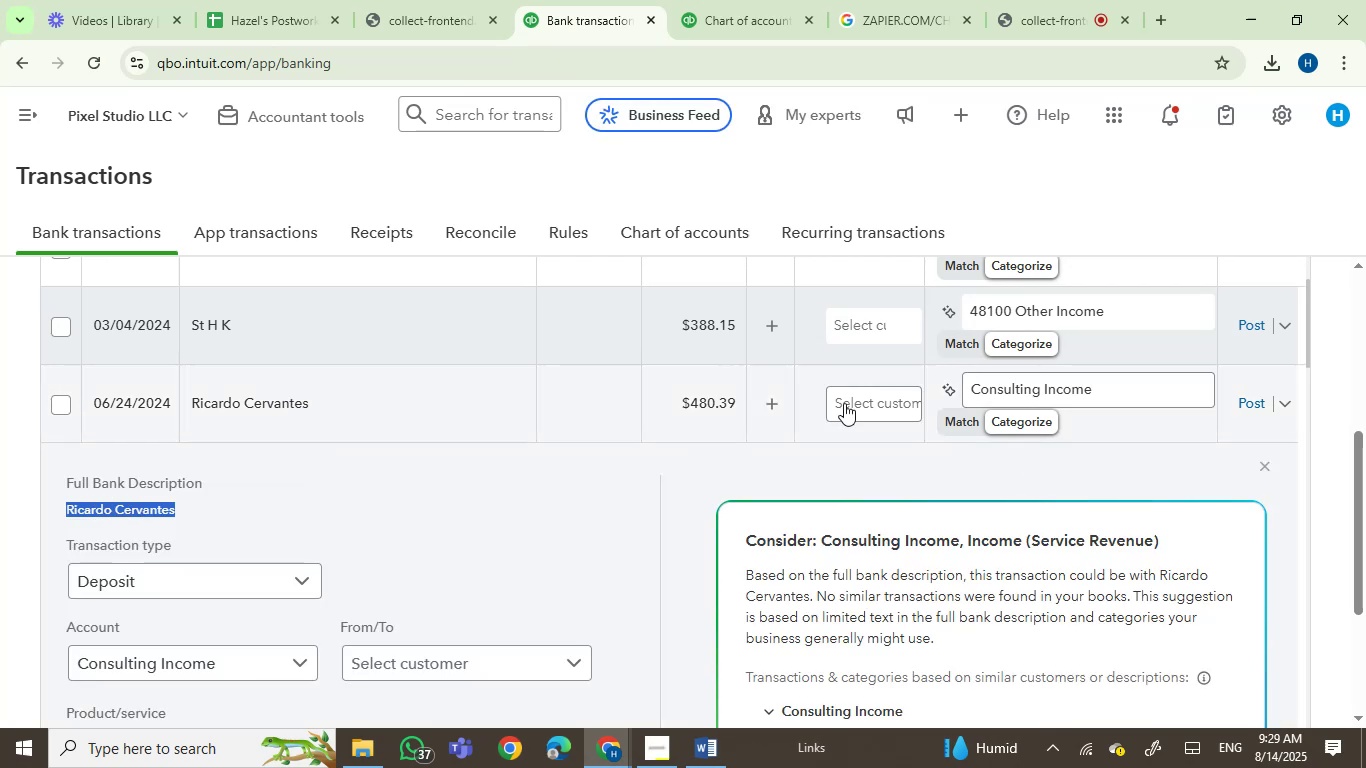 
left_click([861, 410])
 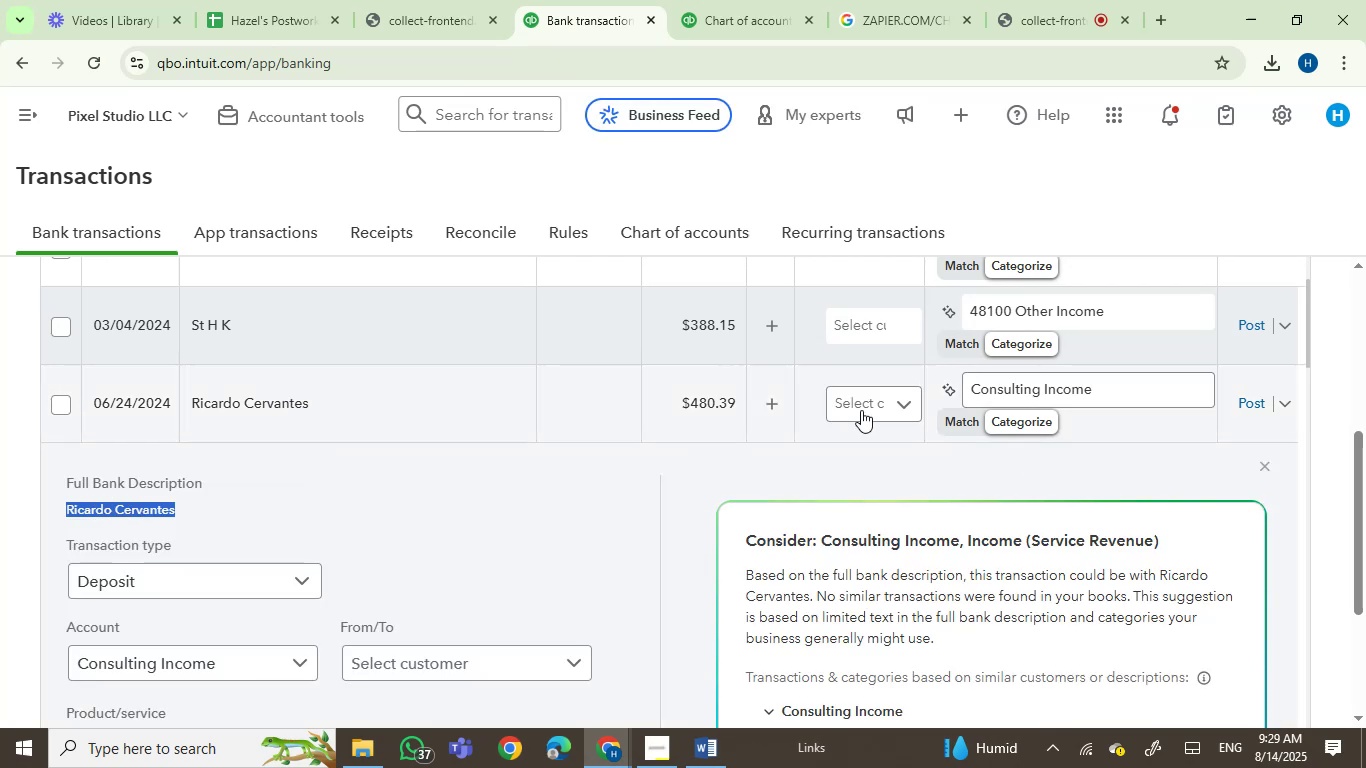 
key(Control+V)
 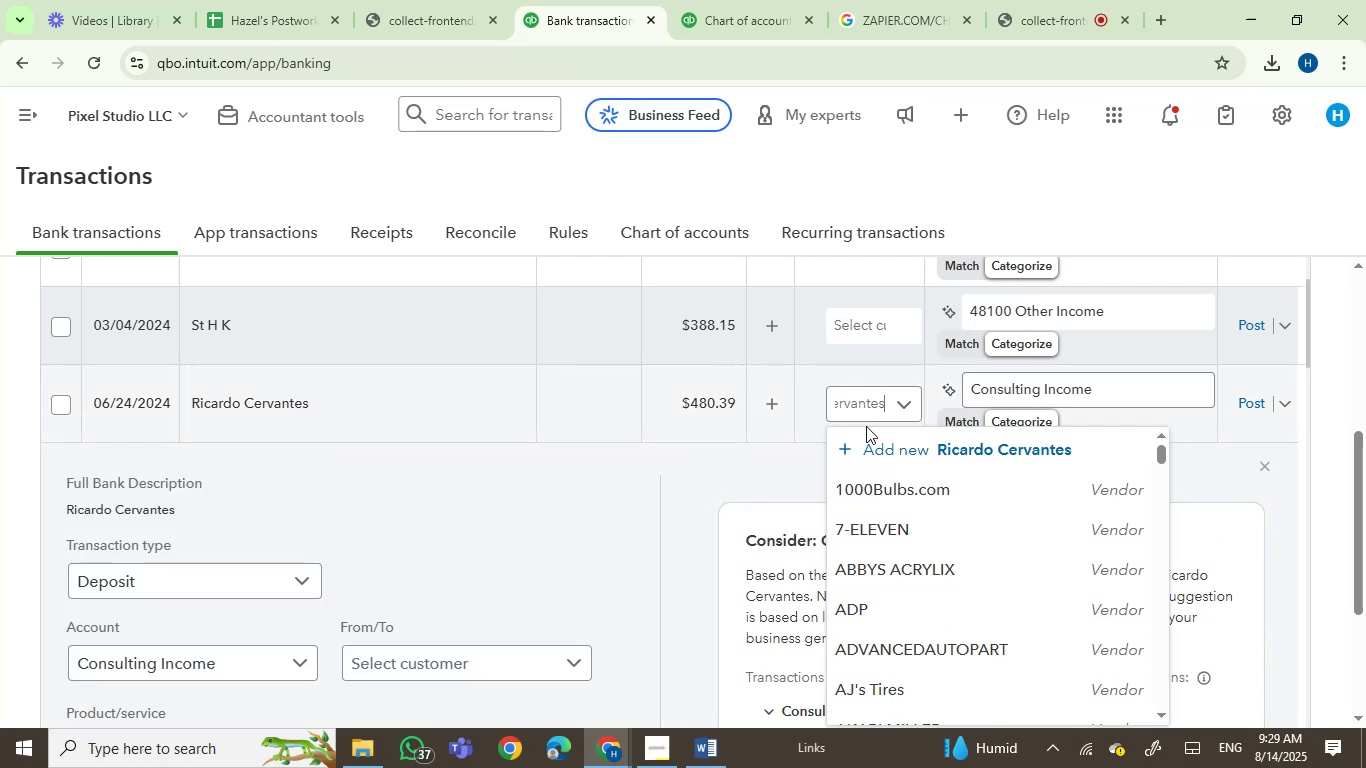 
left_click([894, 442])
 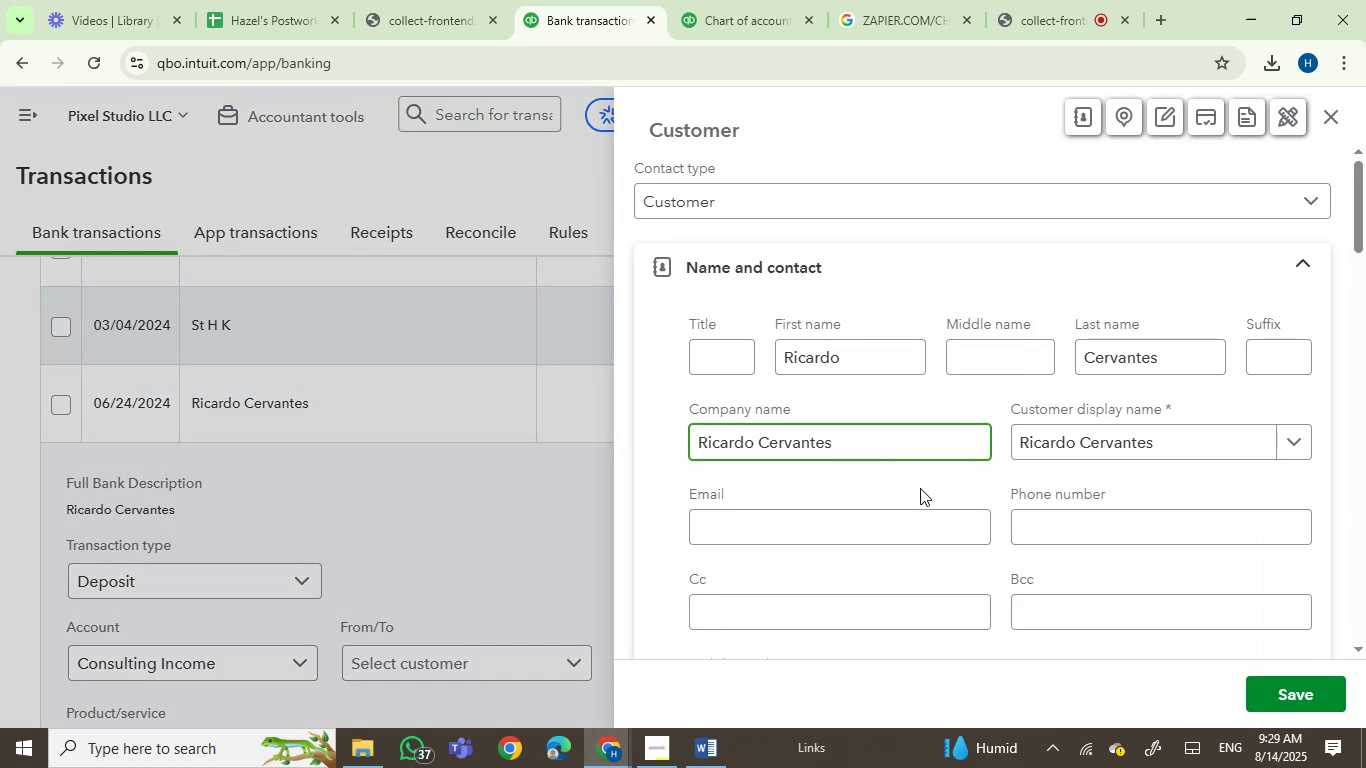 
left_click([1295, 699])
 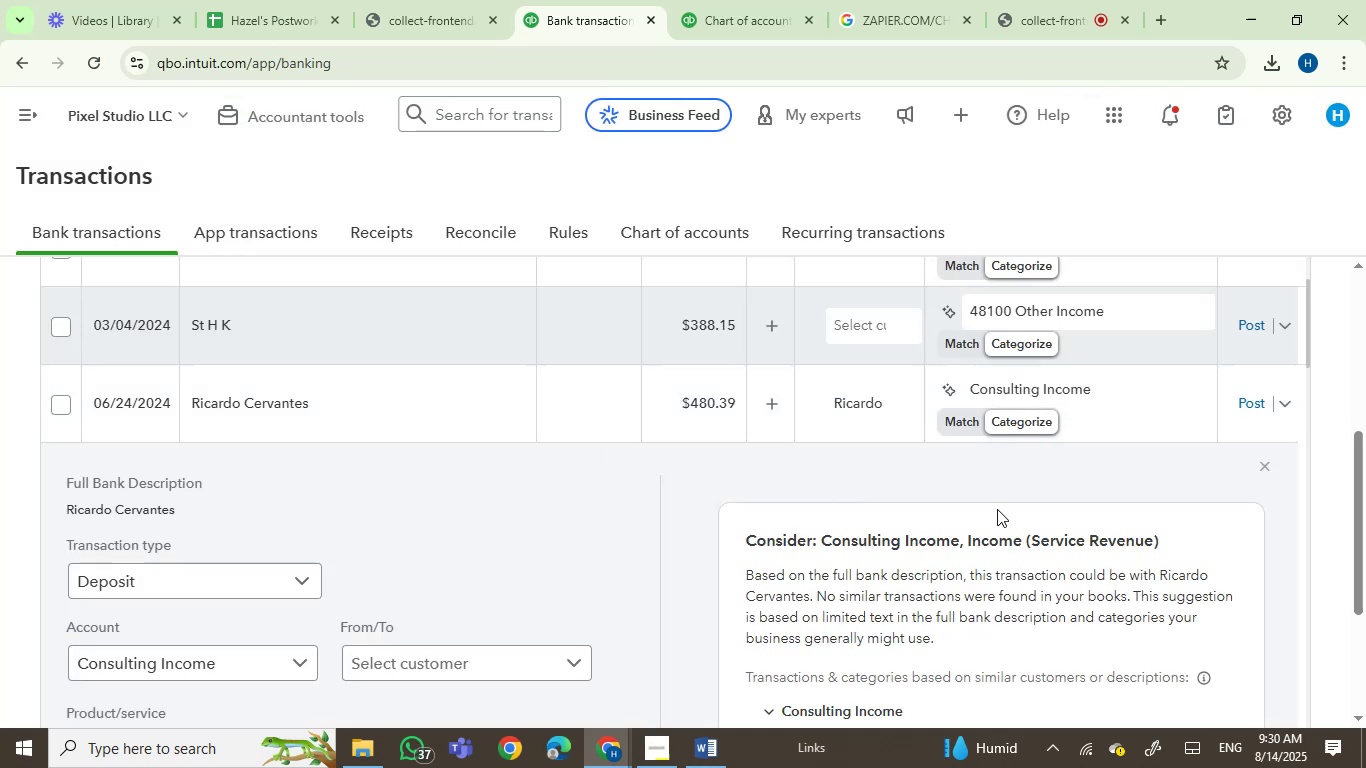 
left_click([1077, 387])
 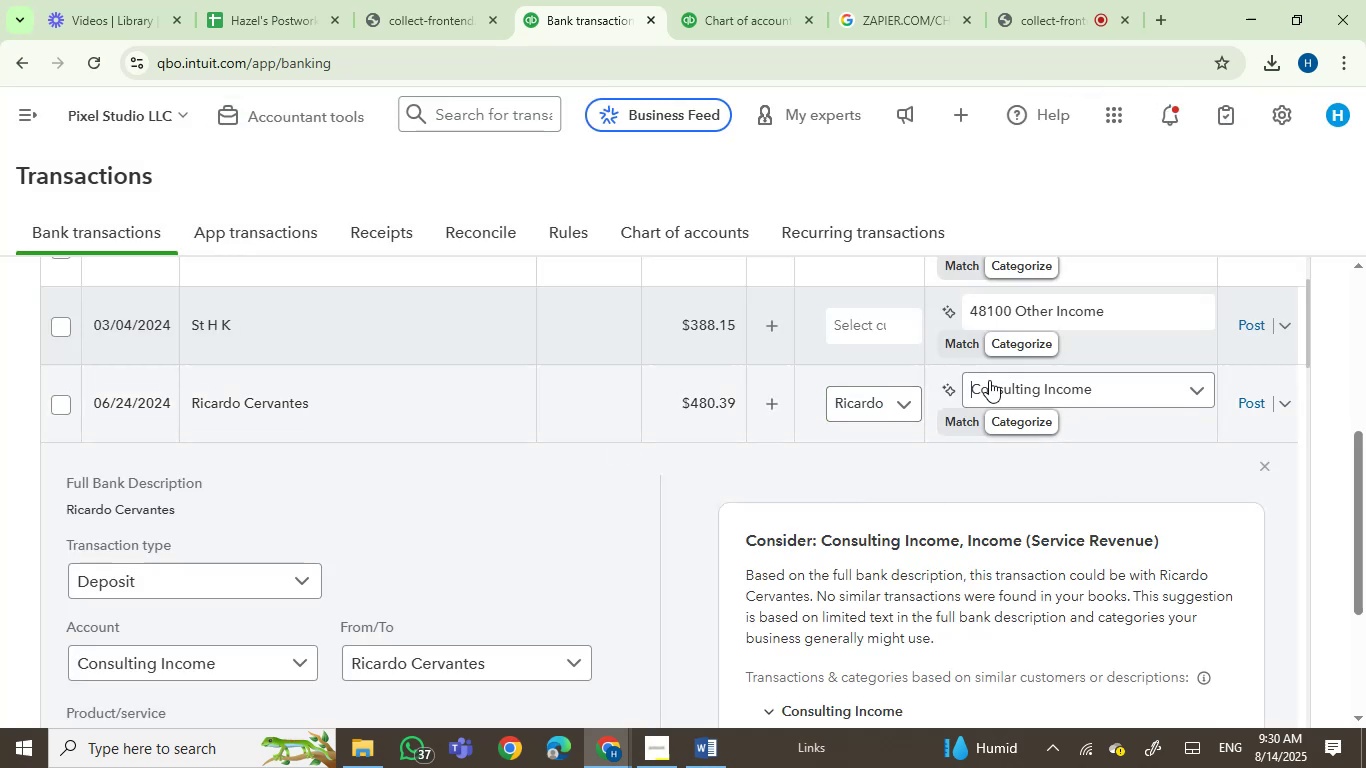 
left_click([1002, 382])
 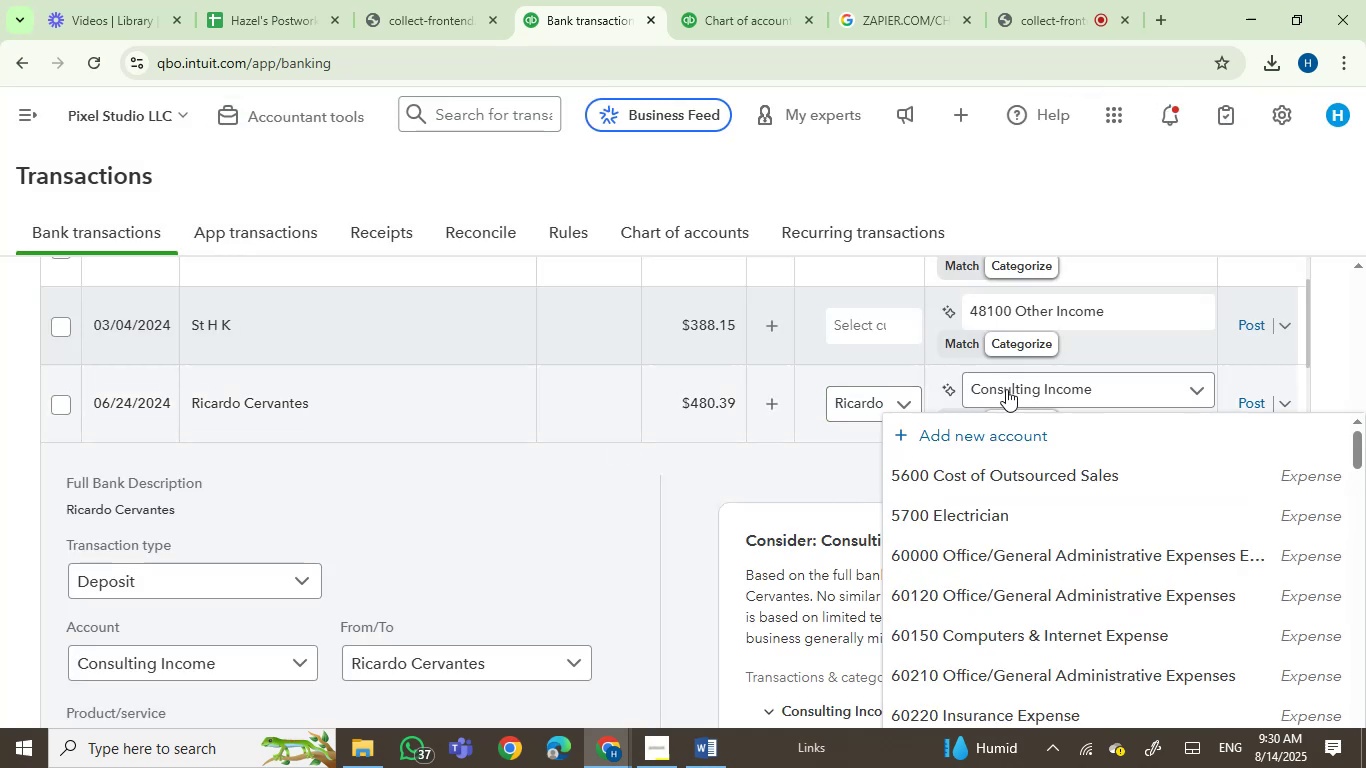 
left_click([1006, 389])
 